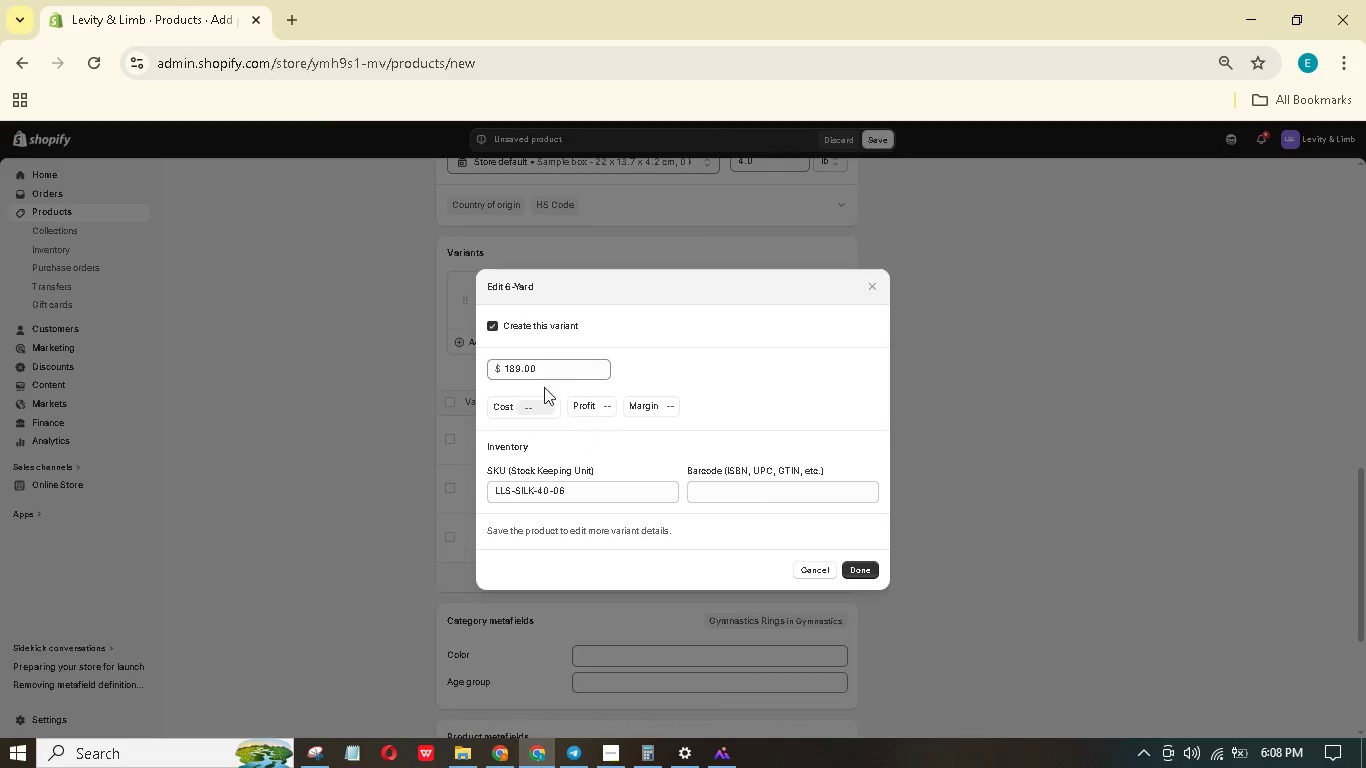 
left_click_drag(start_coordinate=[549, 367], to_coordinate=[482, 348])
 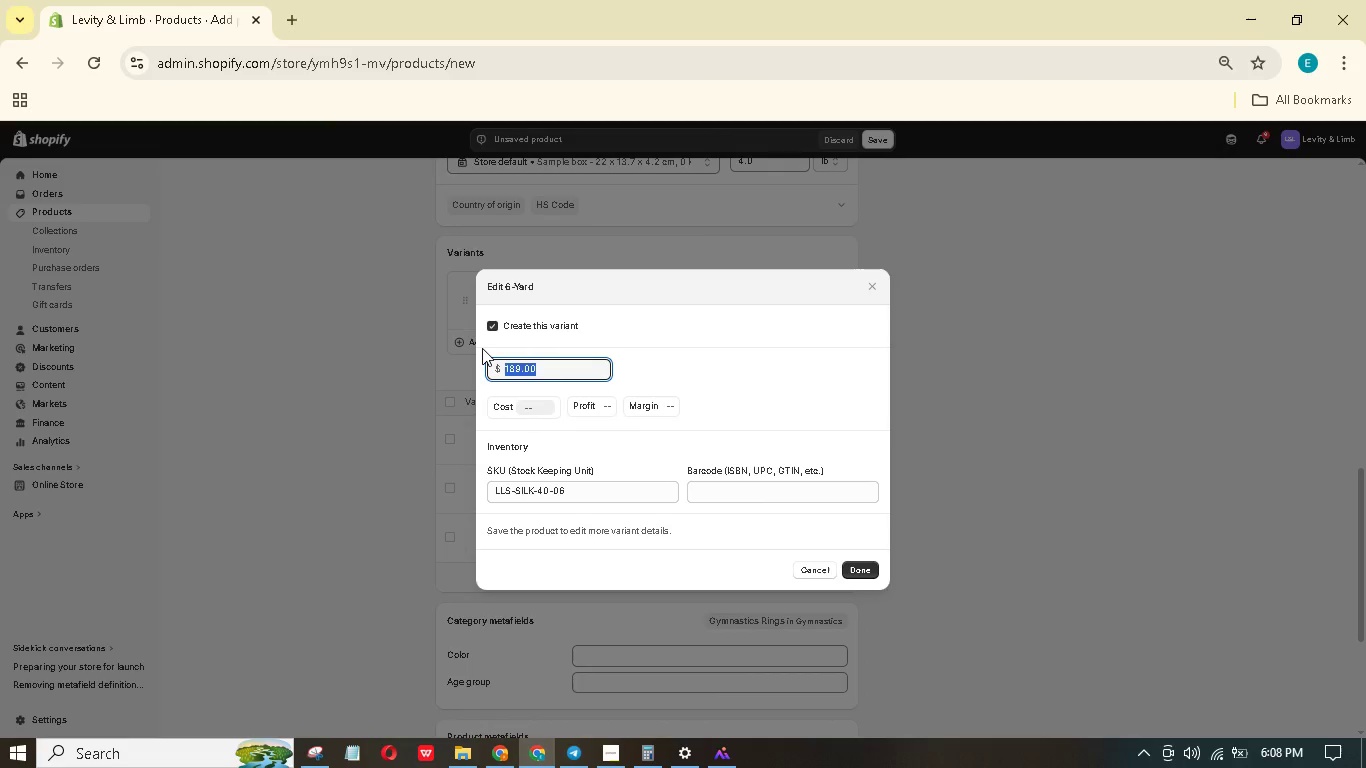 
key(Numpad2)
 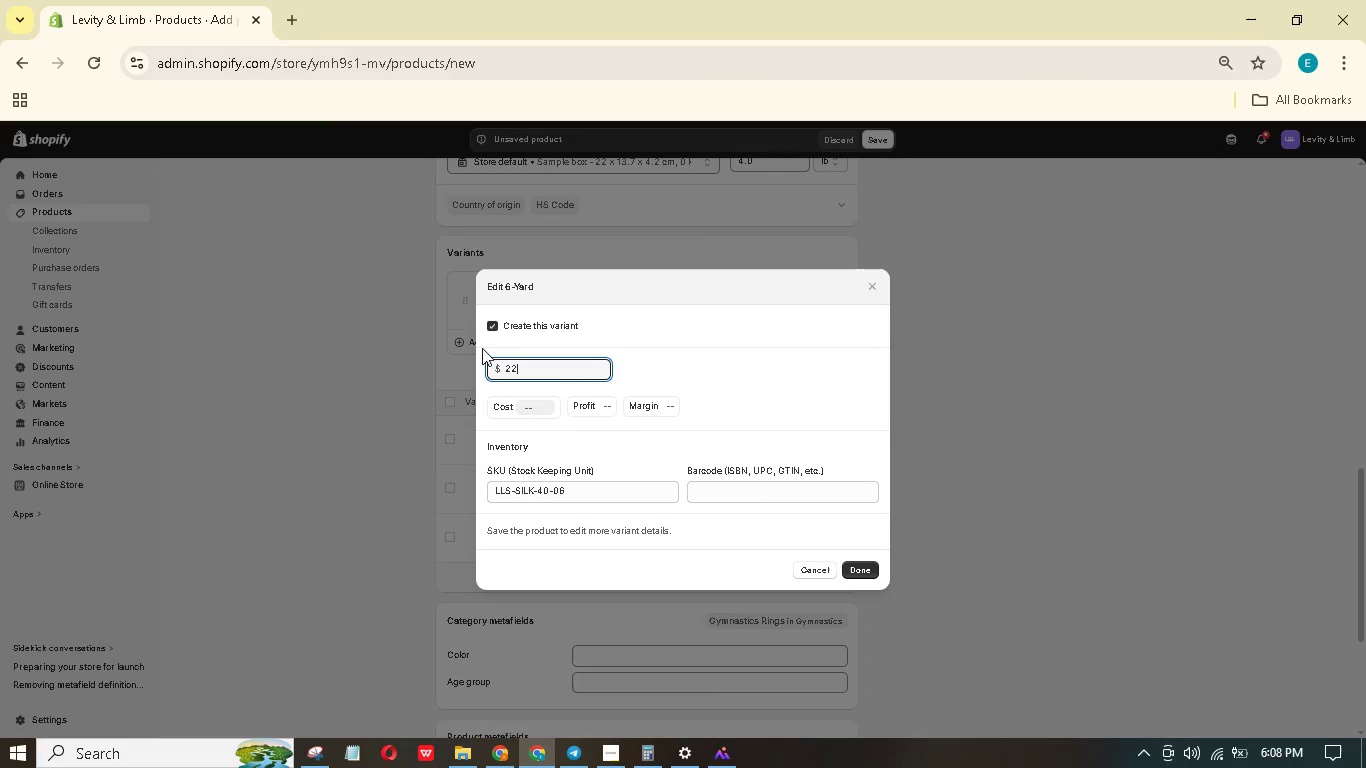 
key(Numpad2)
 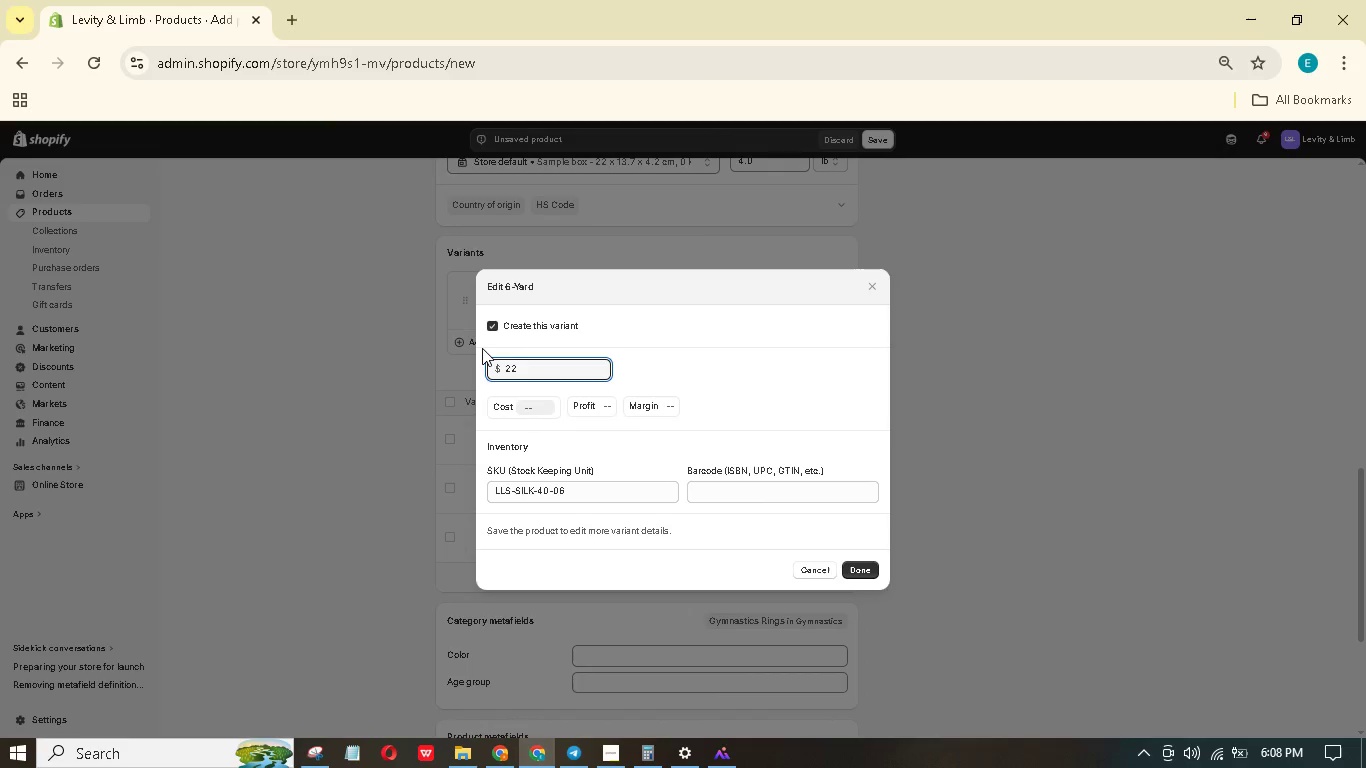 
key(Numpad5)
 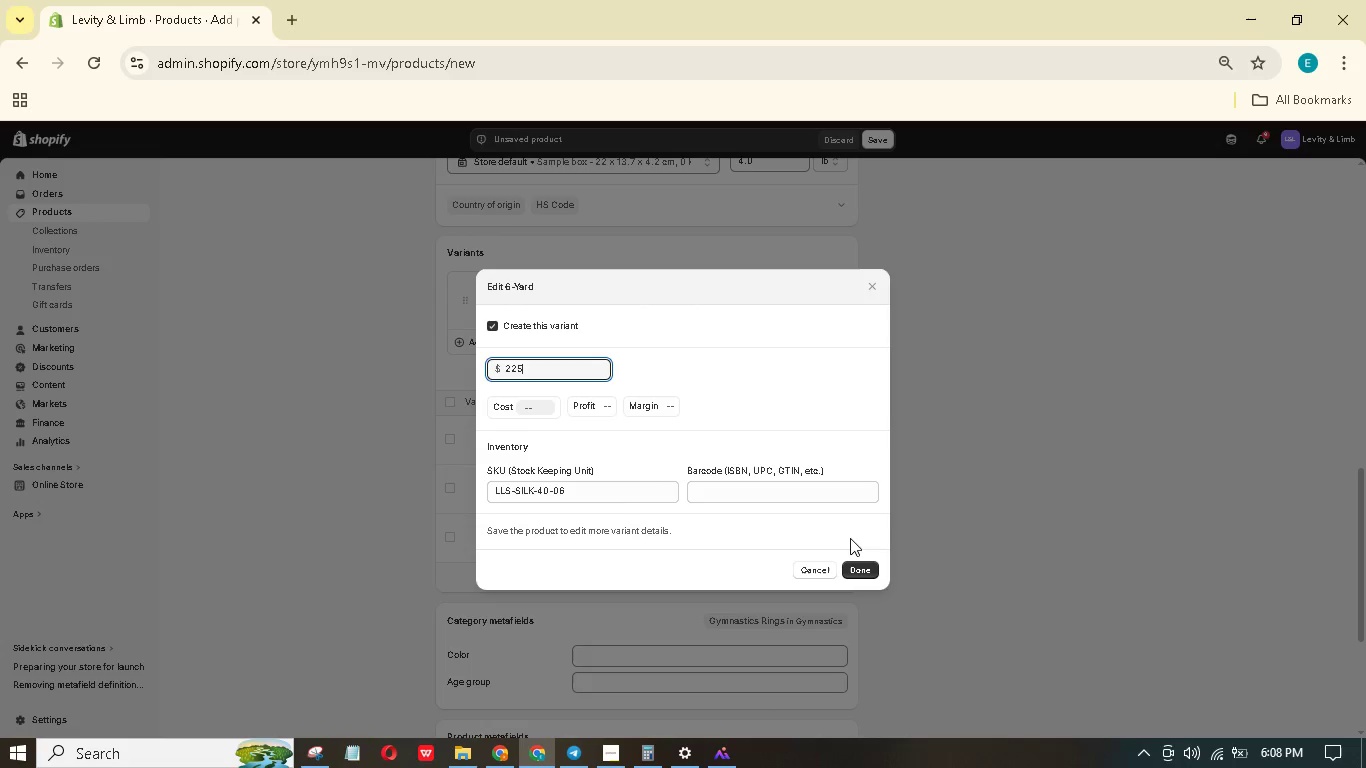 
left_click([864, 568])
 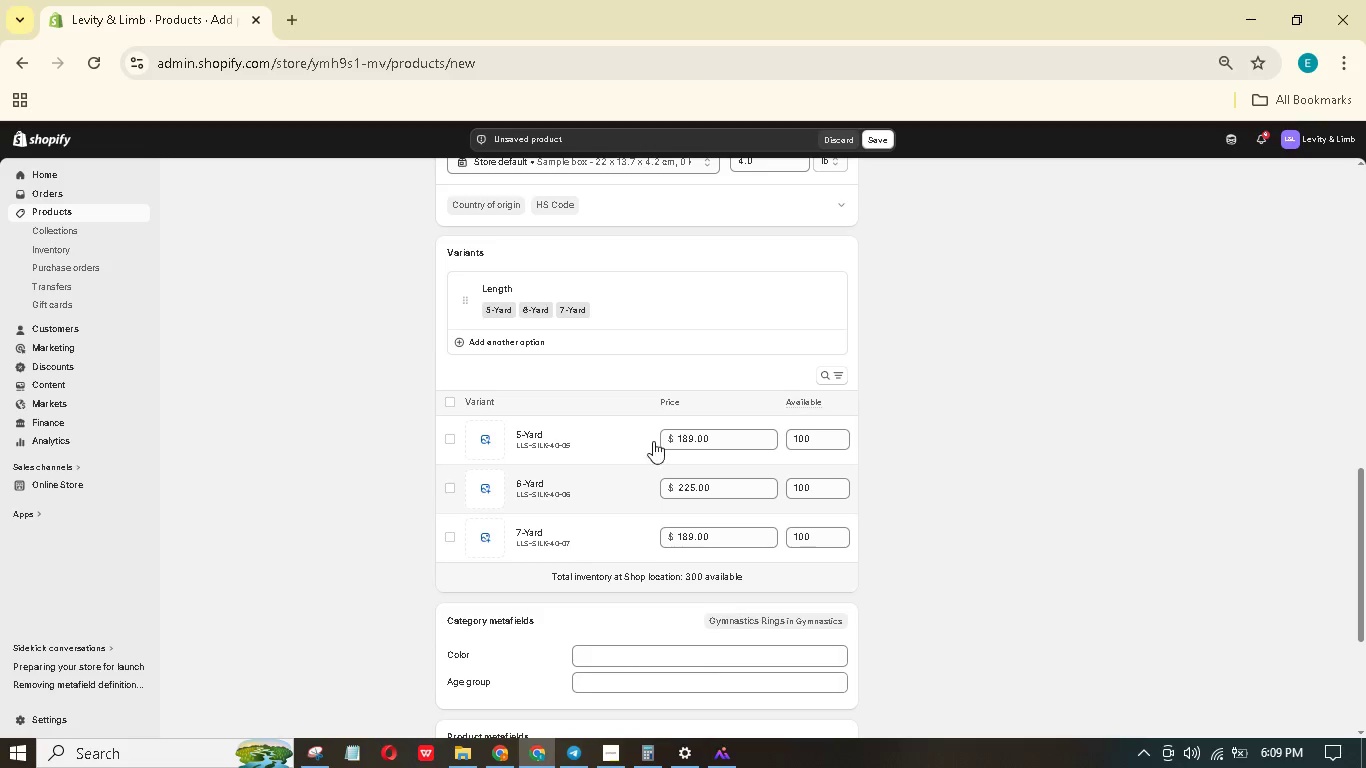 
left_click([882, 138])
 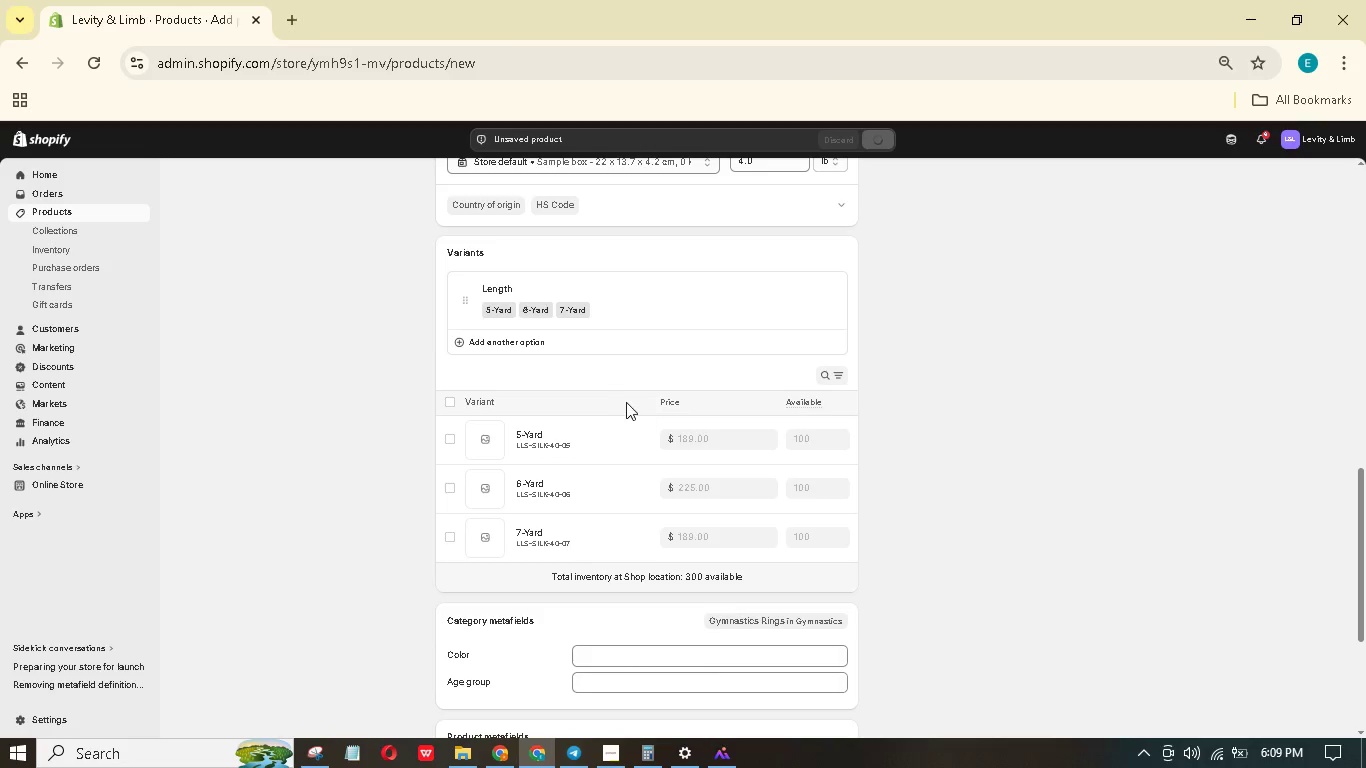 
left_click([627, 497])
 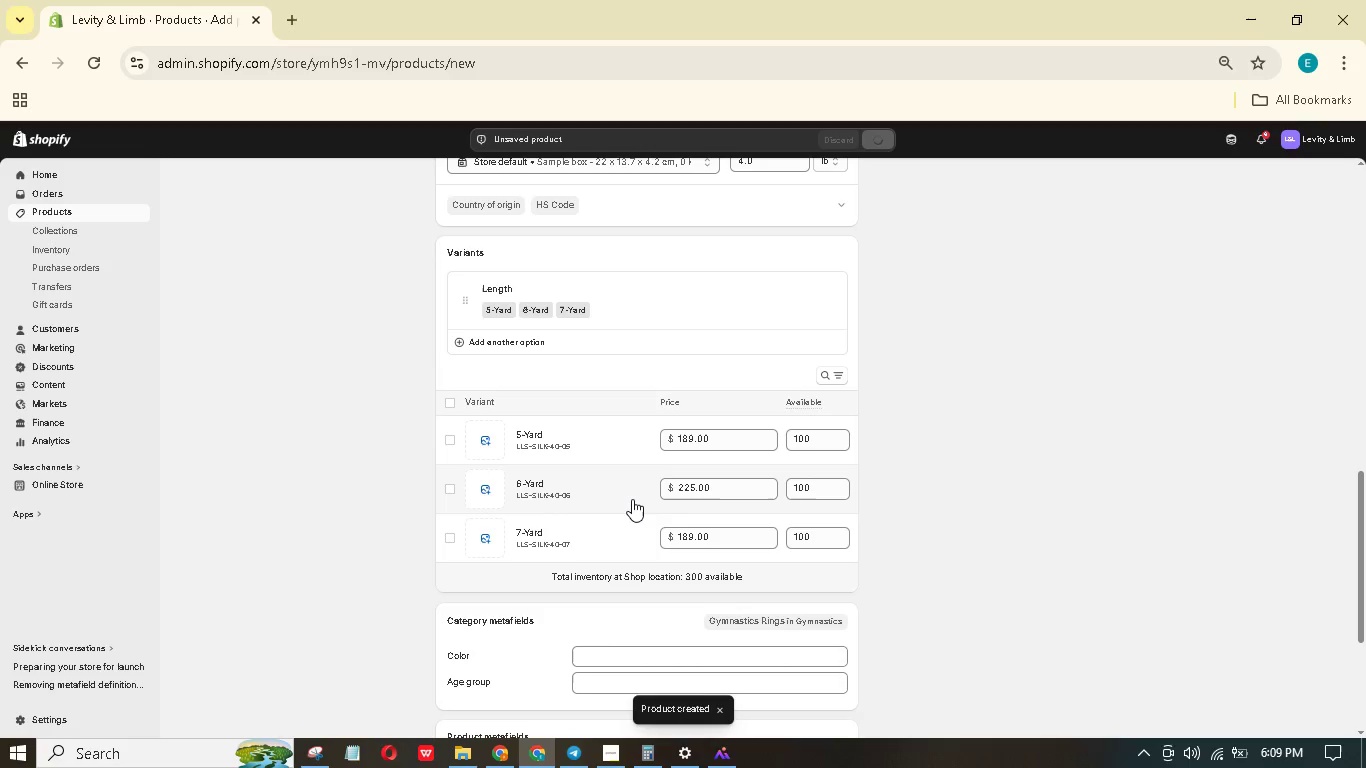 
left_click([632, 499])
 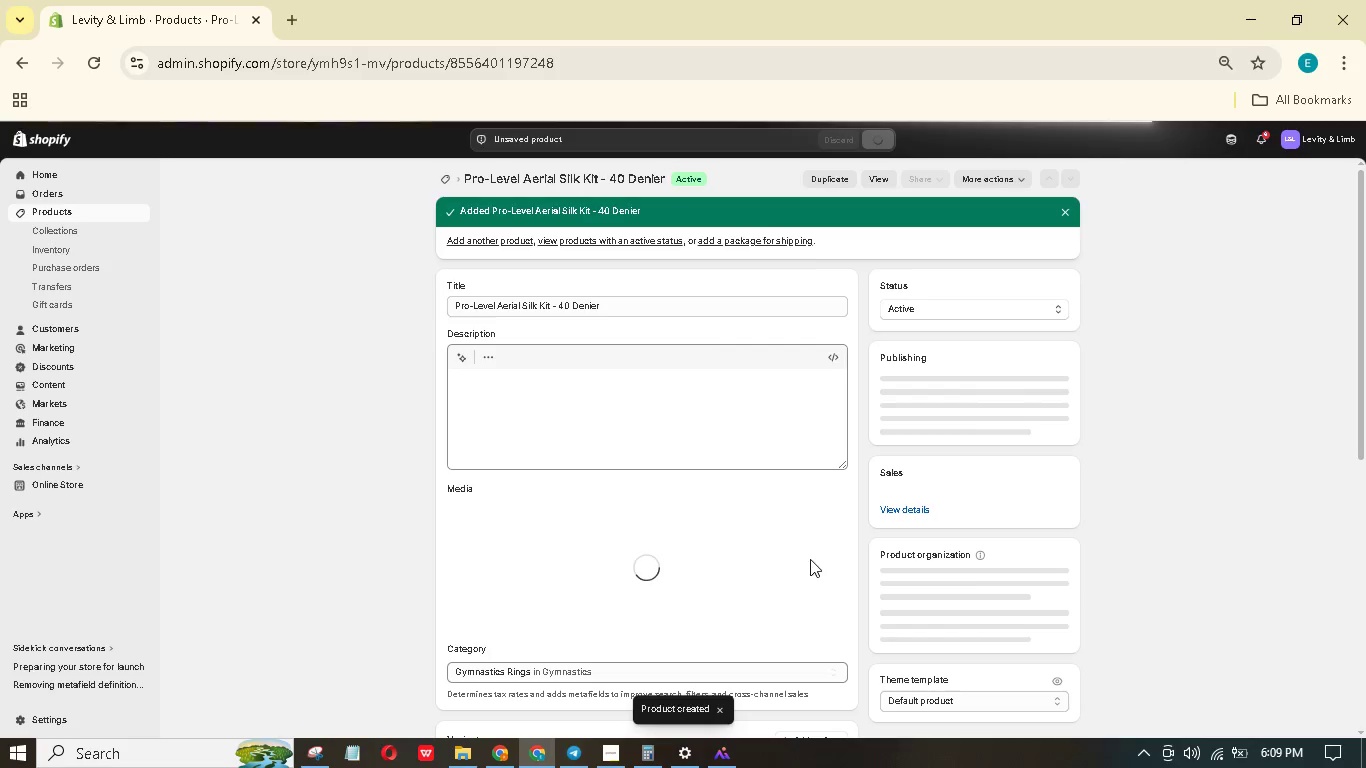 
scroll: coordinate [782, 514], scroll_direction: down, amount: 26.0
 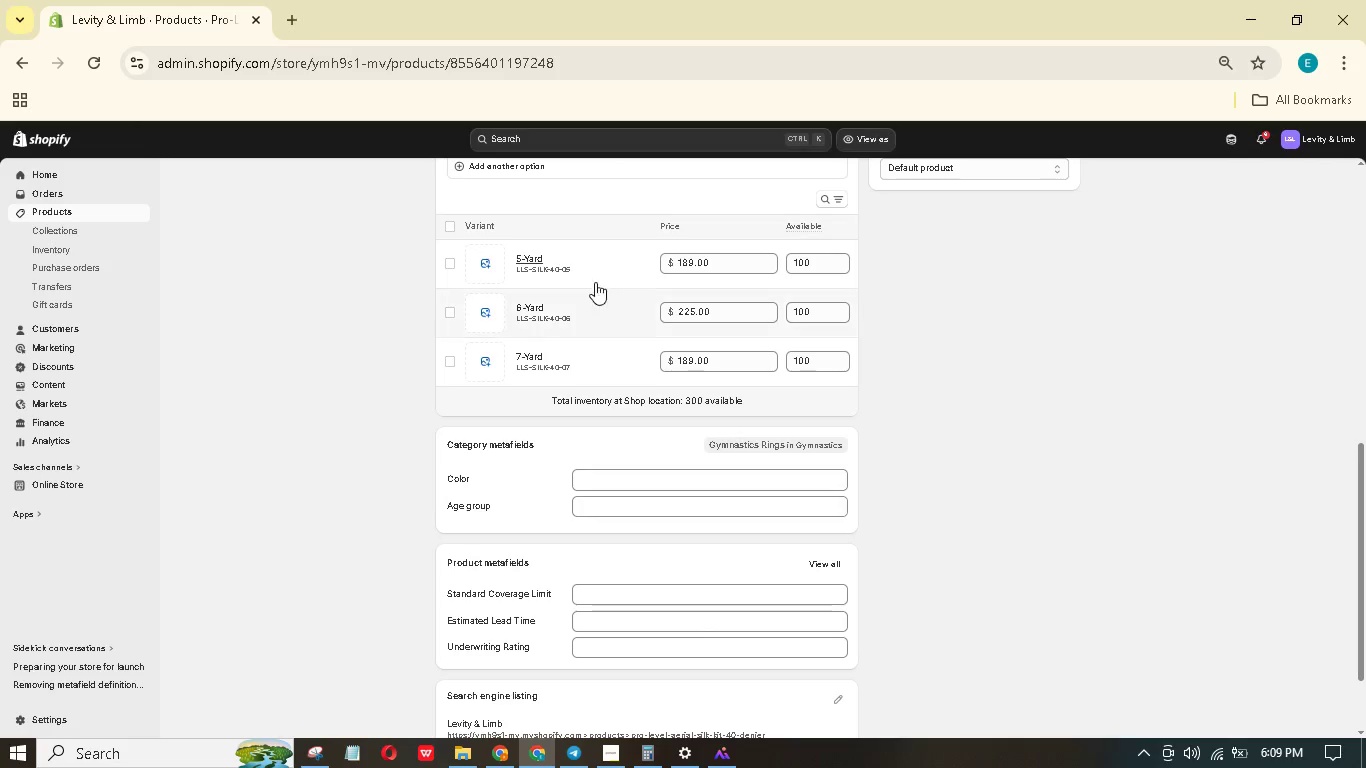 
left_click([595, 270])
 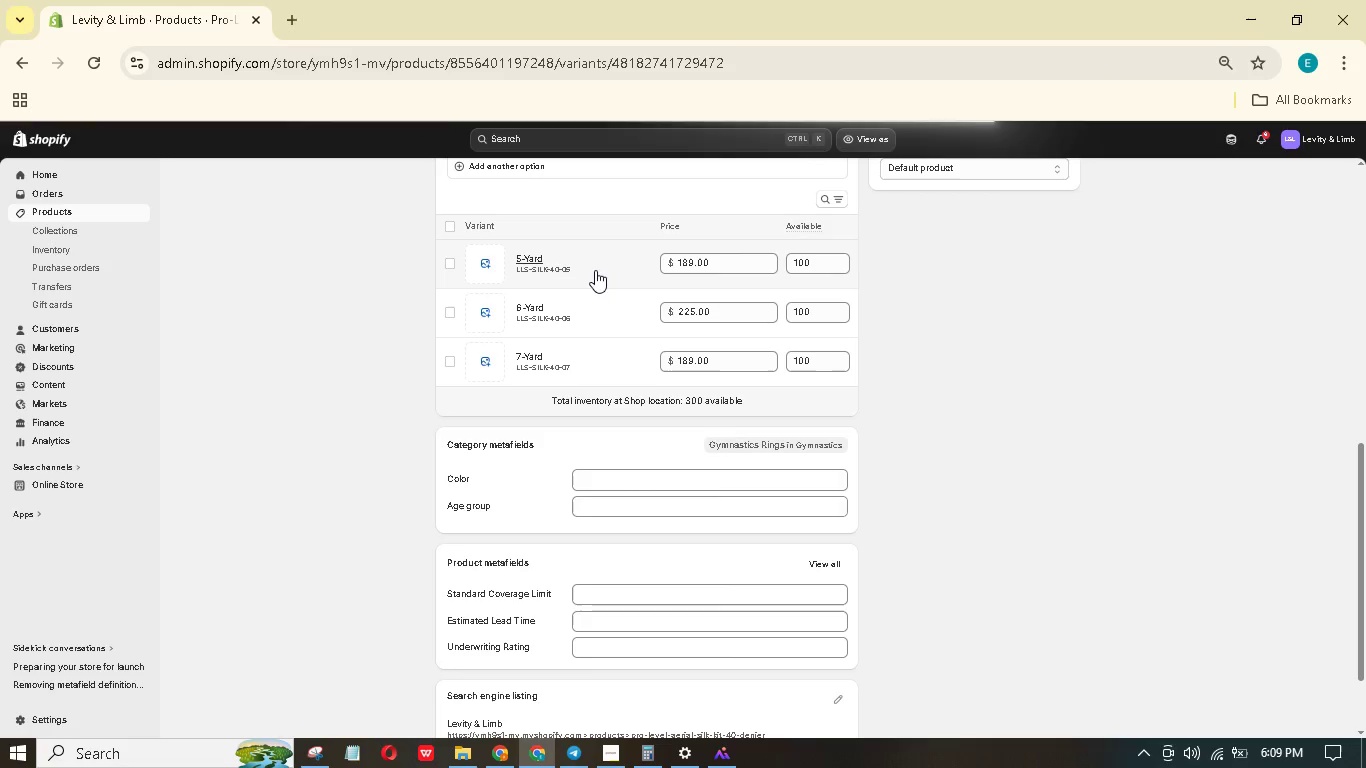 
left_click([615, 256])
 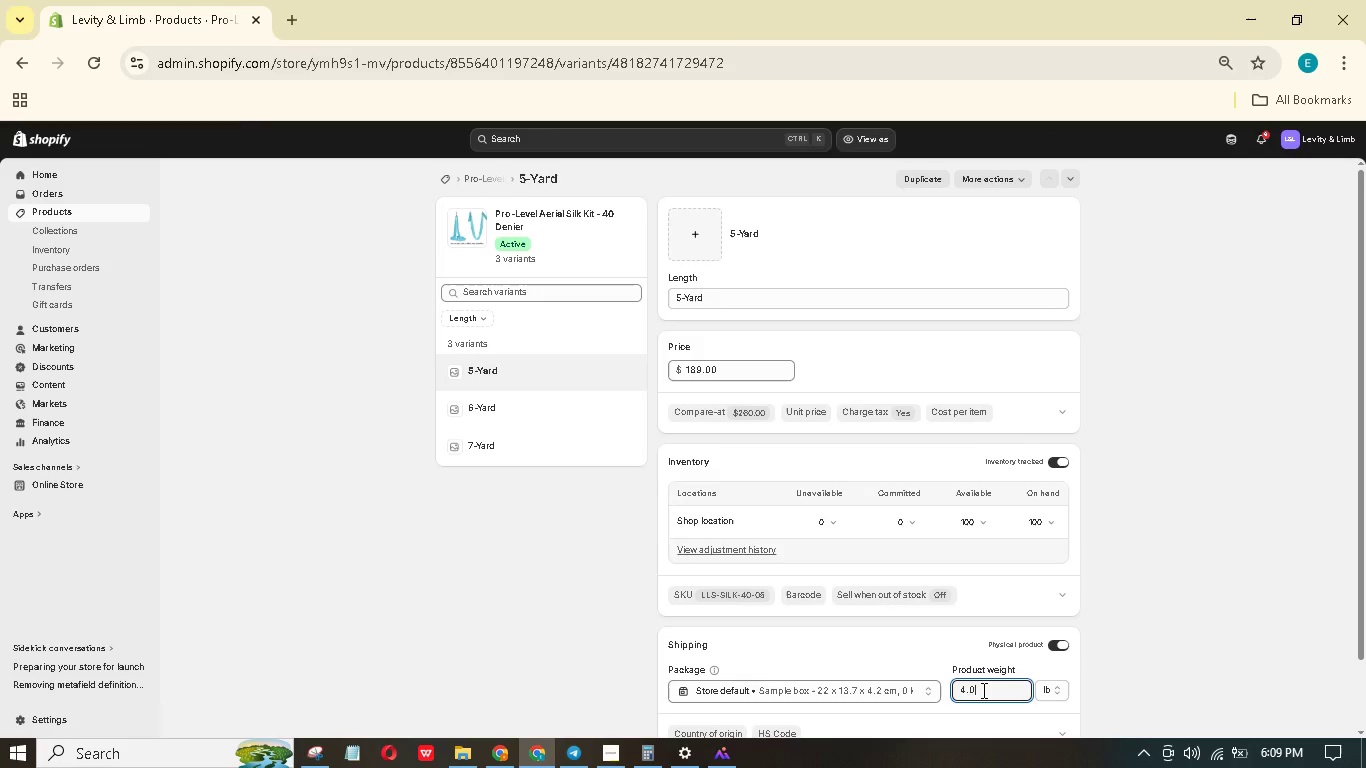 
wait(6.38)
 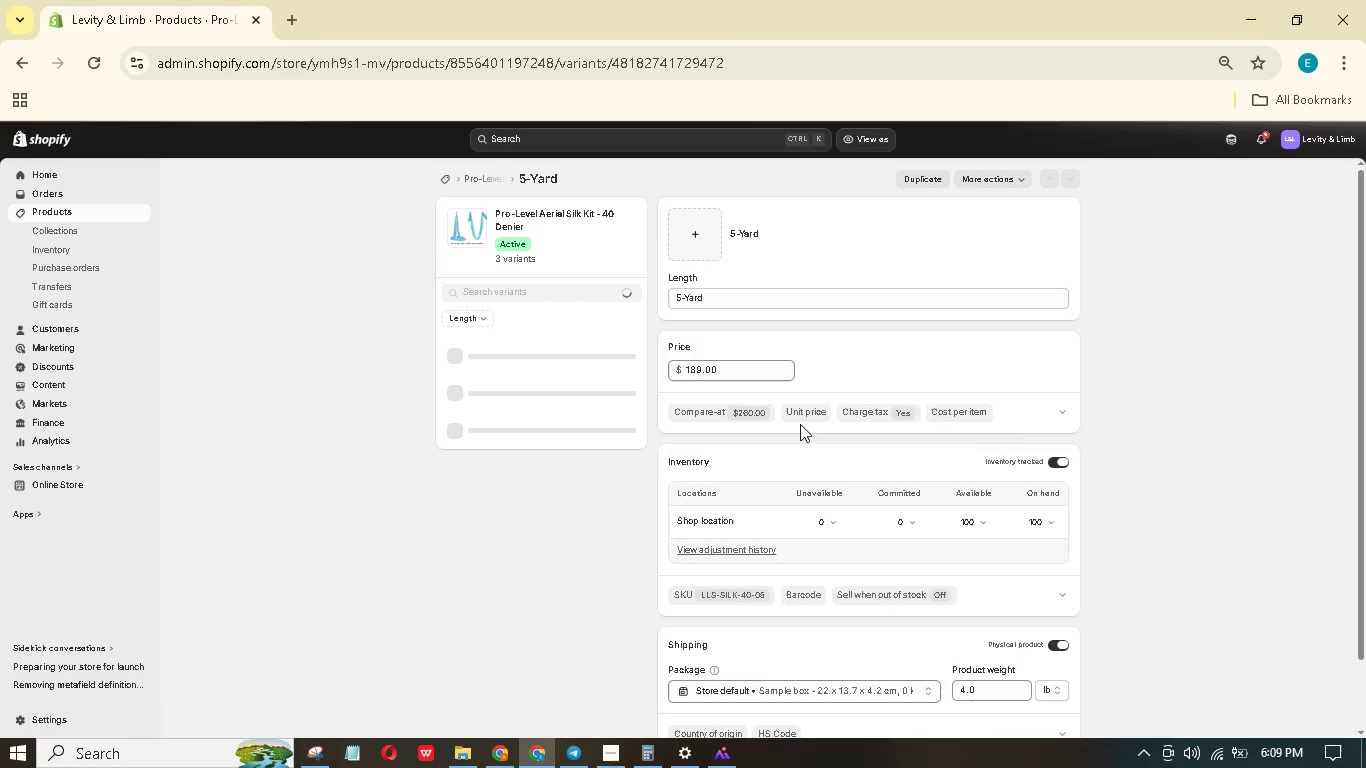 
key(Backspace)
 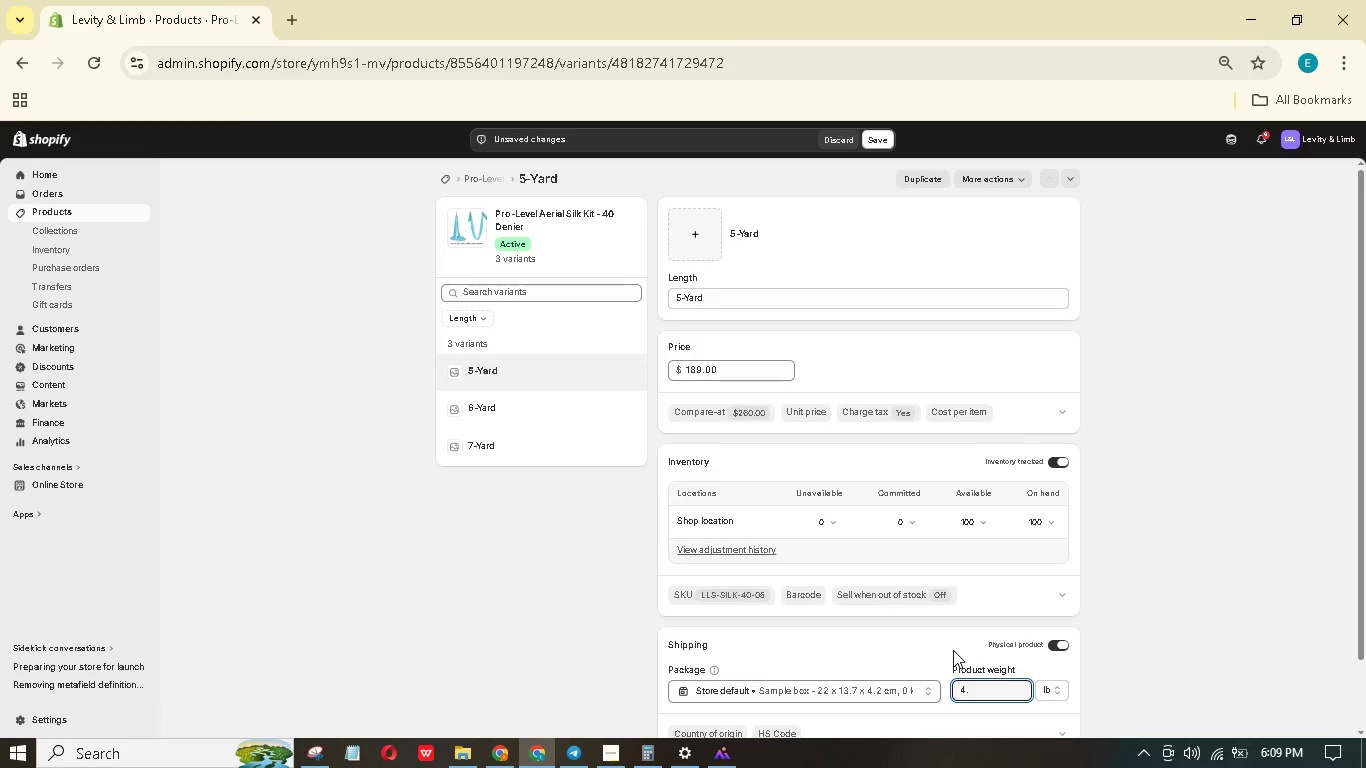 
key(Numpad8)
 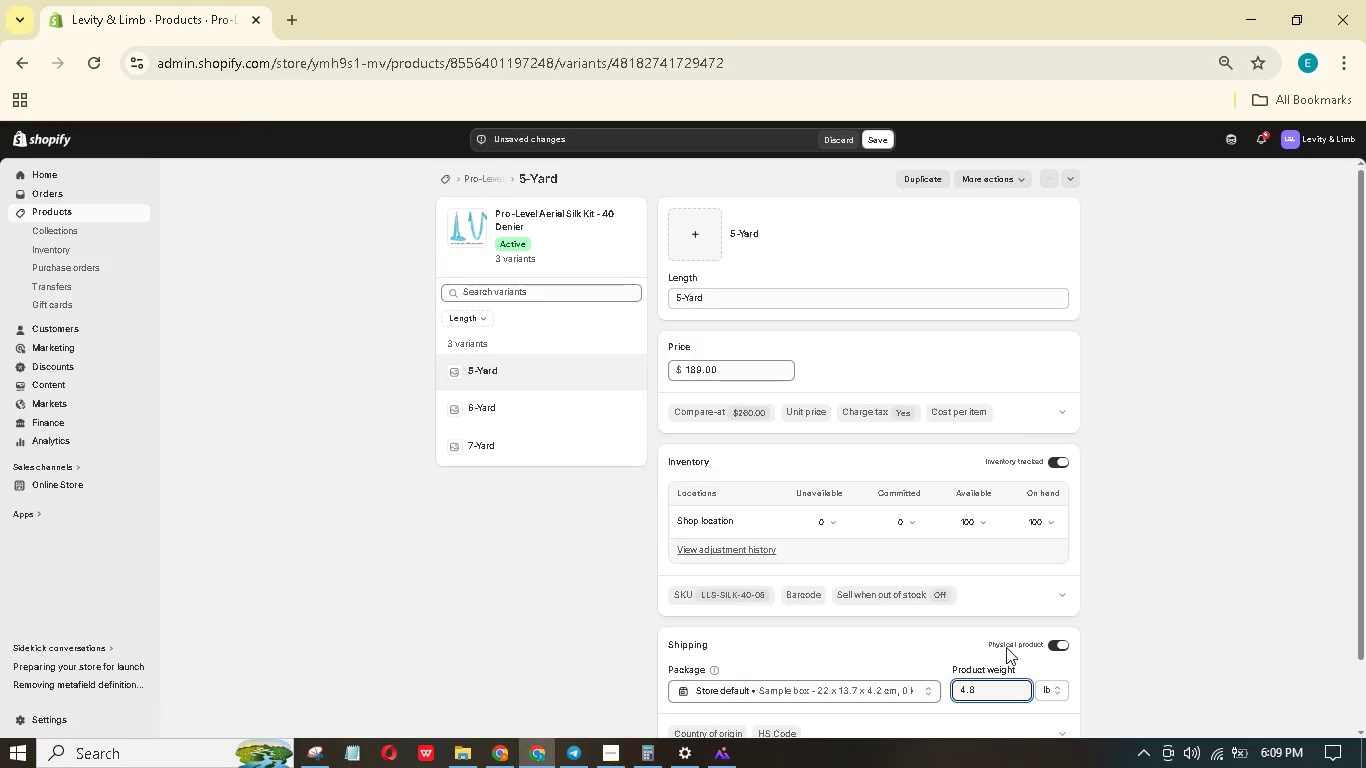 
scroll: coordinate [1006, 647], scroll_direction: down, amount: 3.0
 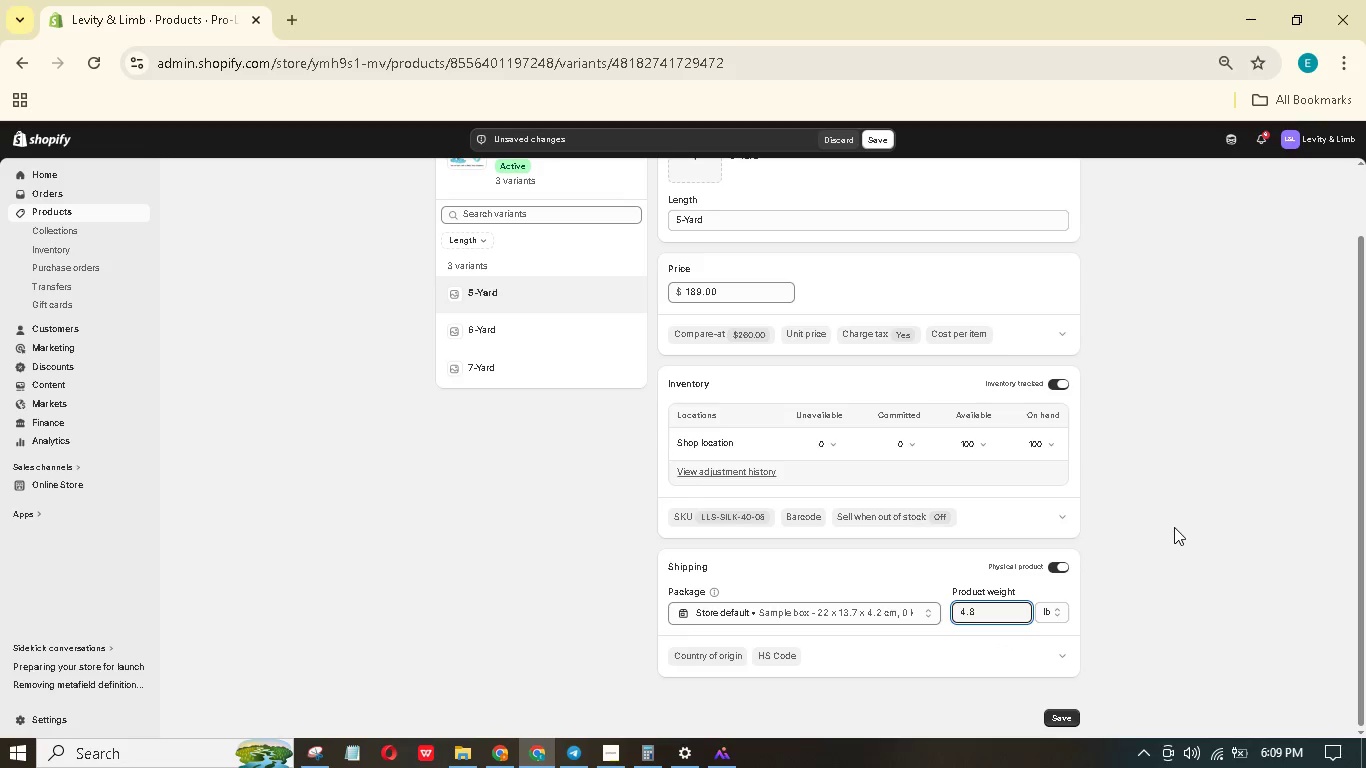 
scroll: coordinate [1174, 527], scroll_direction: up, amount: 1.0
 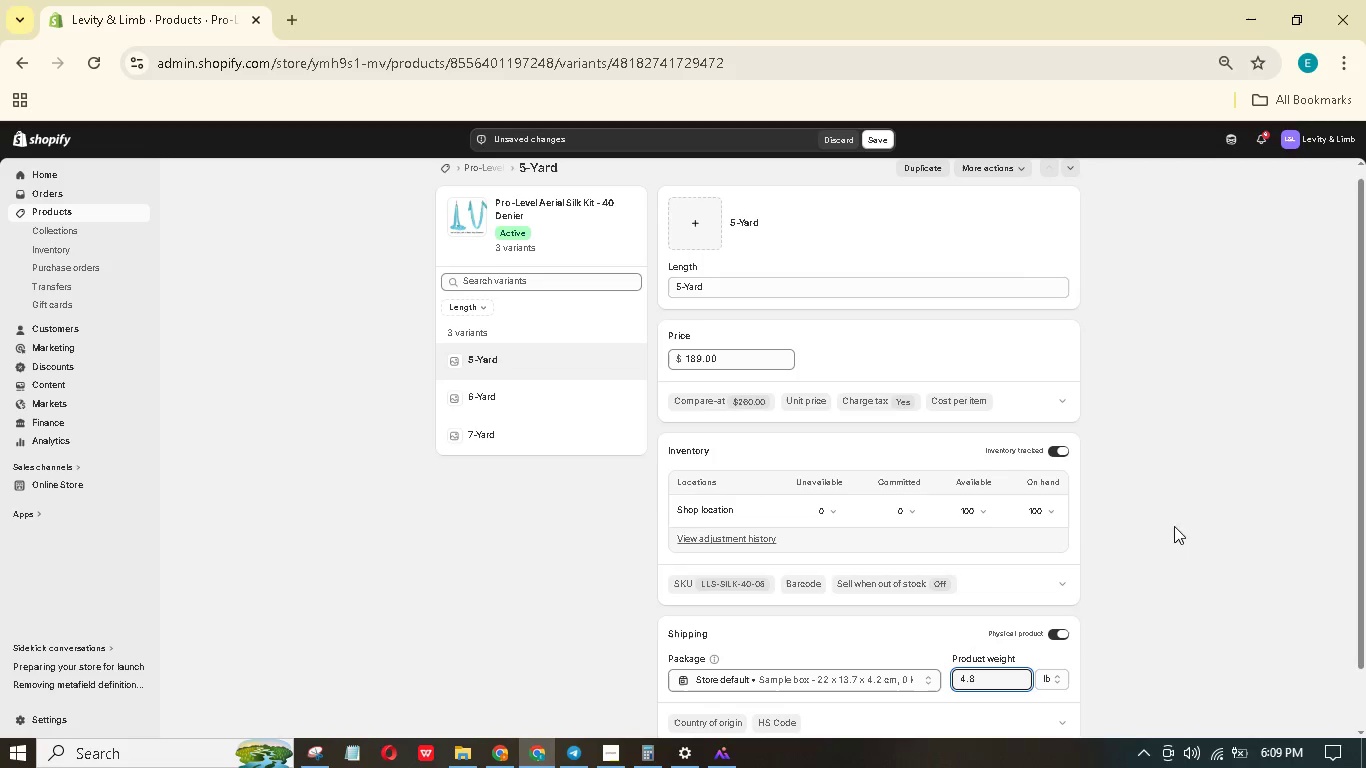 
mouse_move([962, 514])
 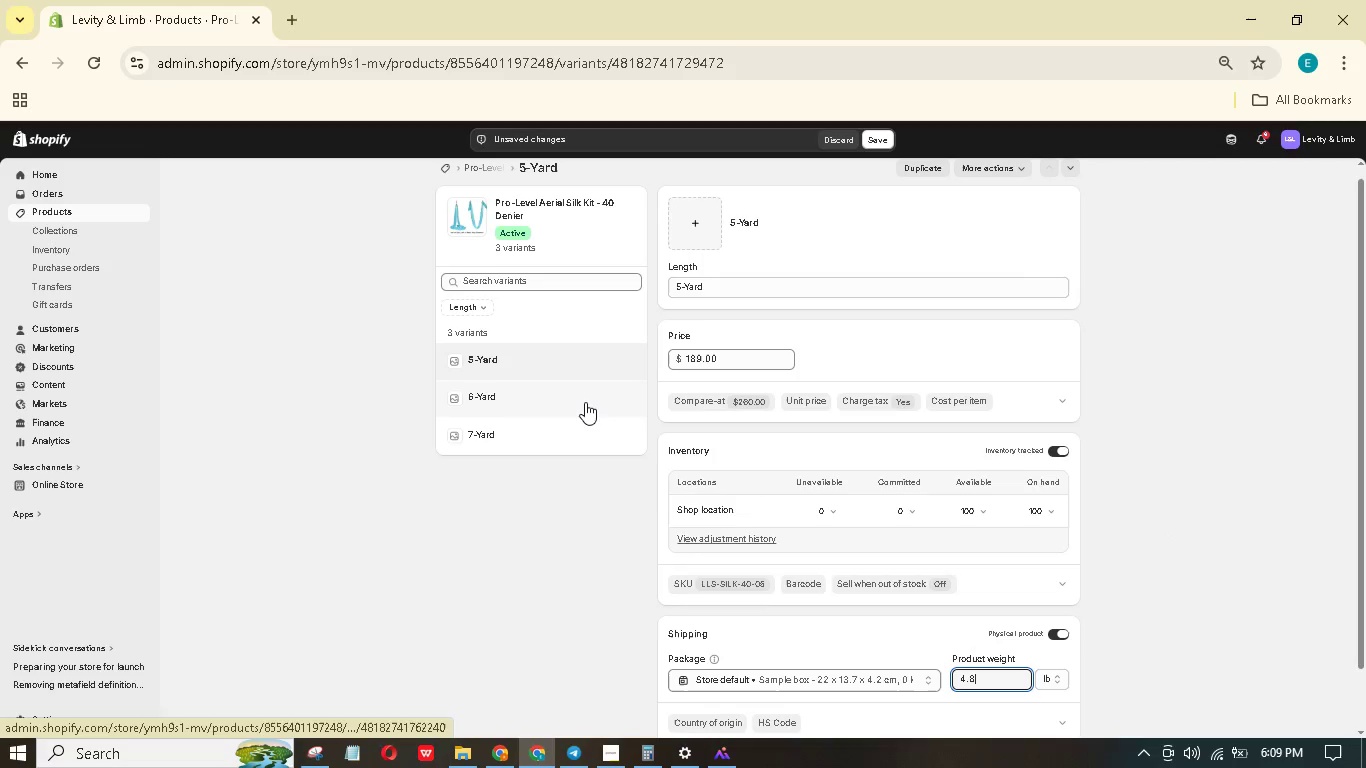 
wait(8.73)
 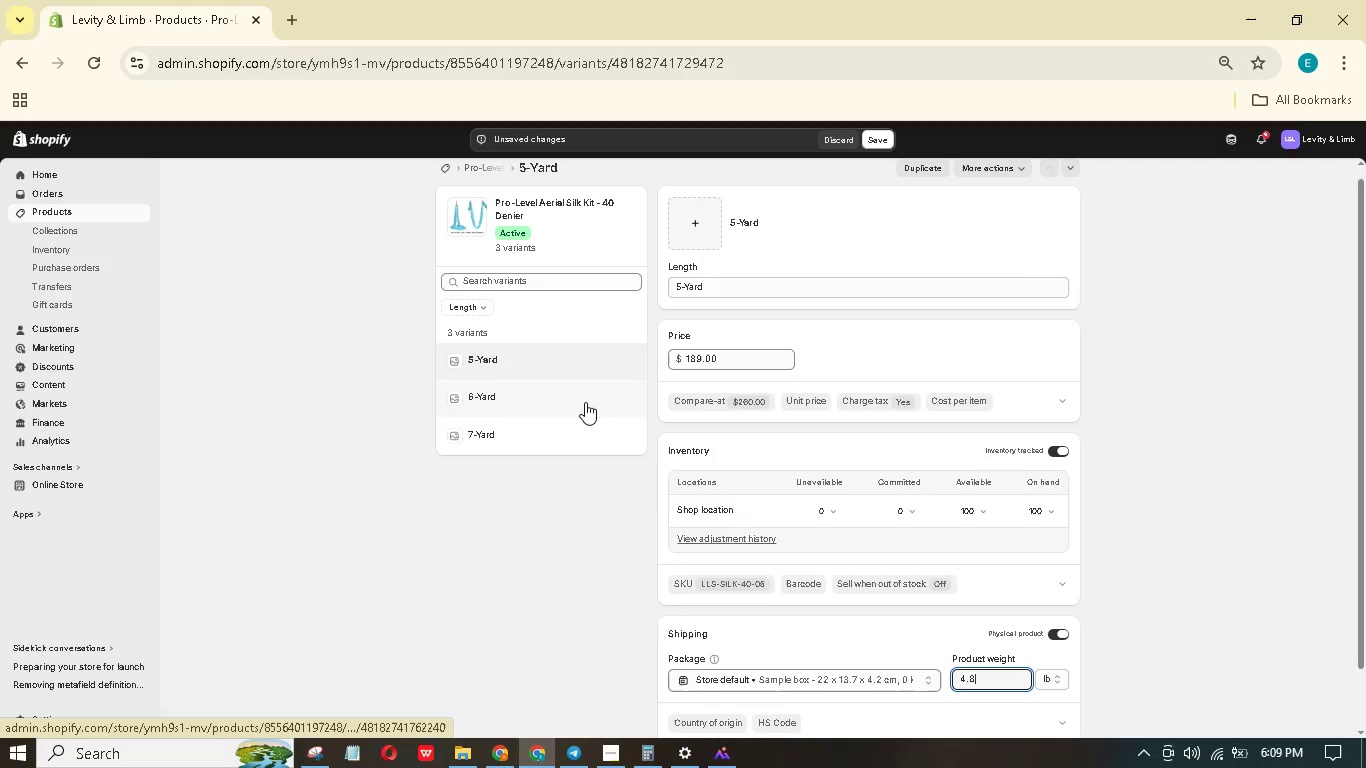 
left_click([687, 216])
 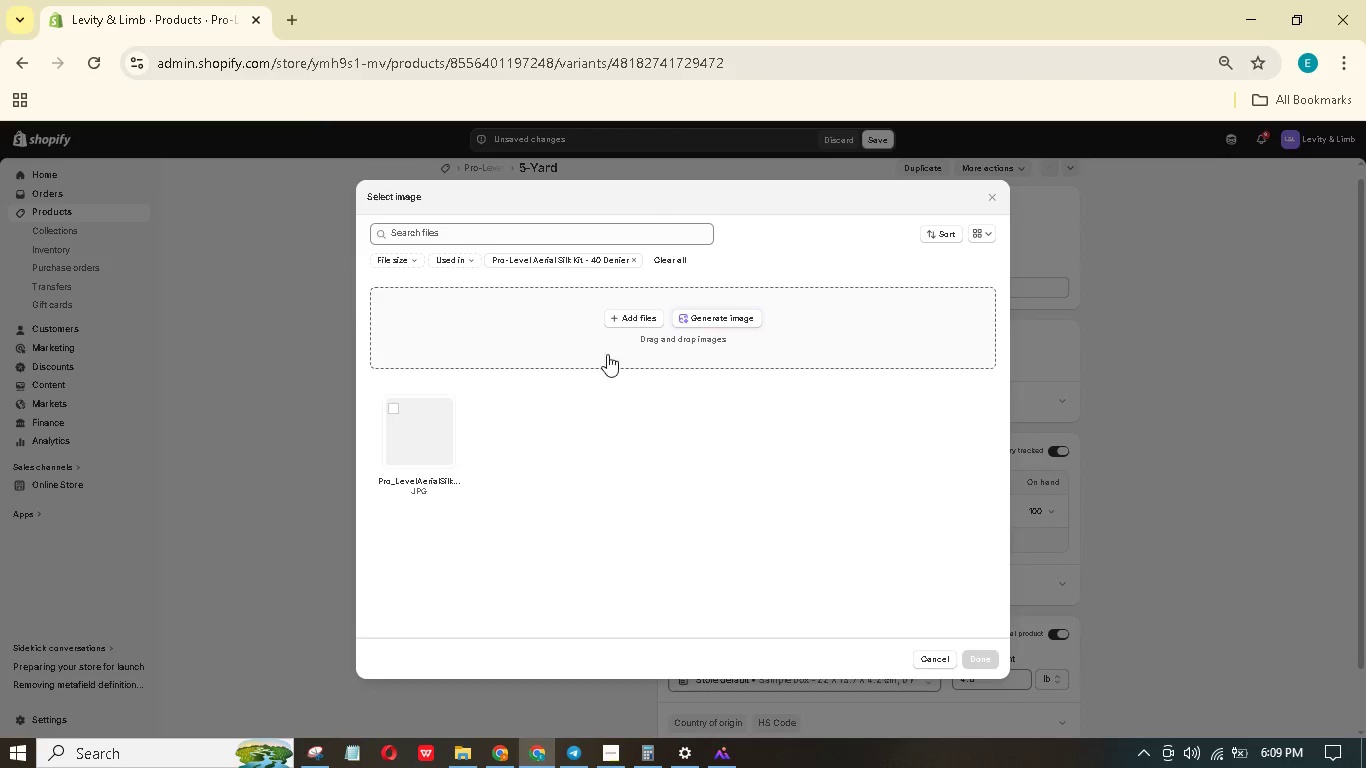 
left_click([423, 422])
 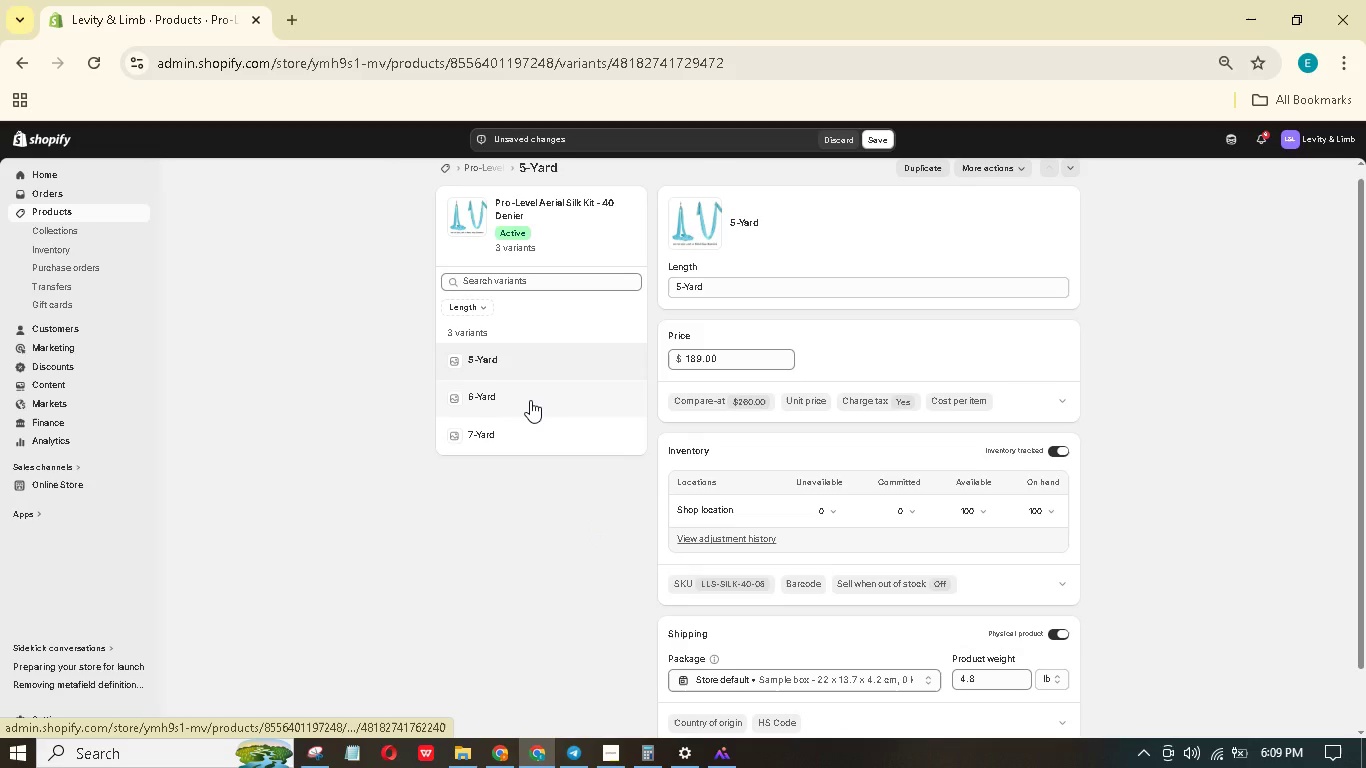 
left_click([531, 400])
 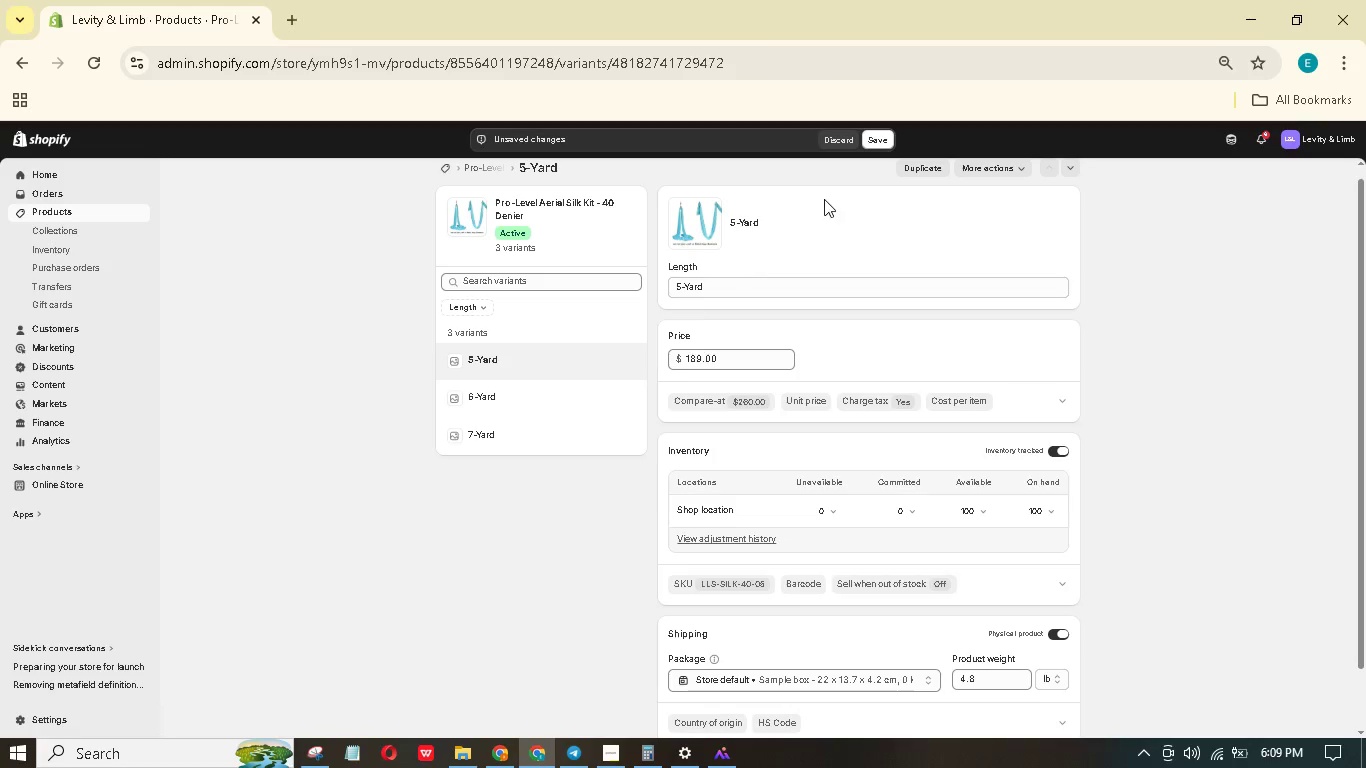 
left_click([874, 132])
 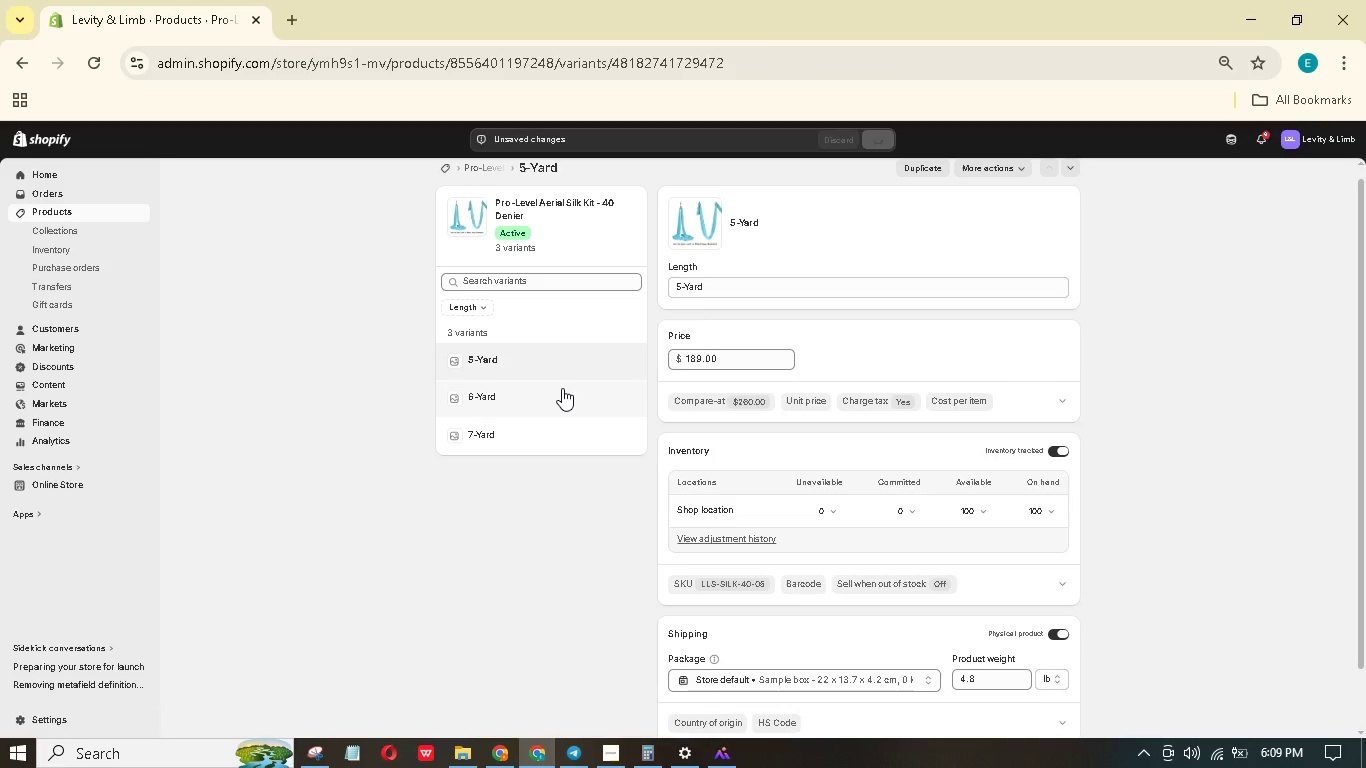 
left_click([562, 388])
 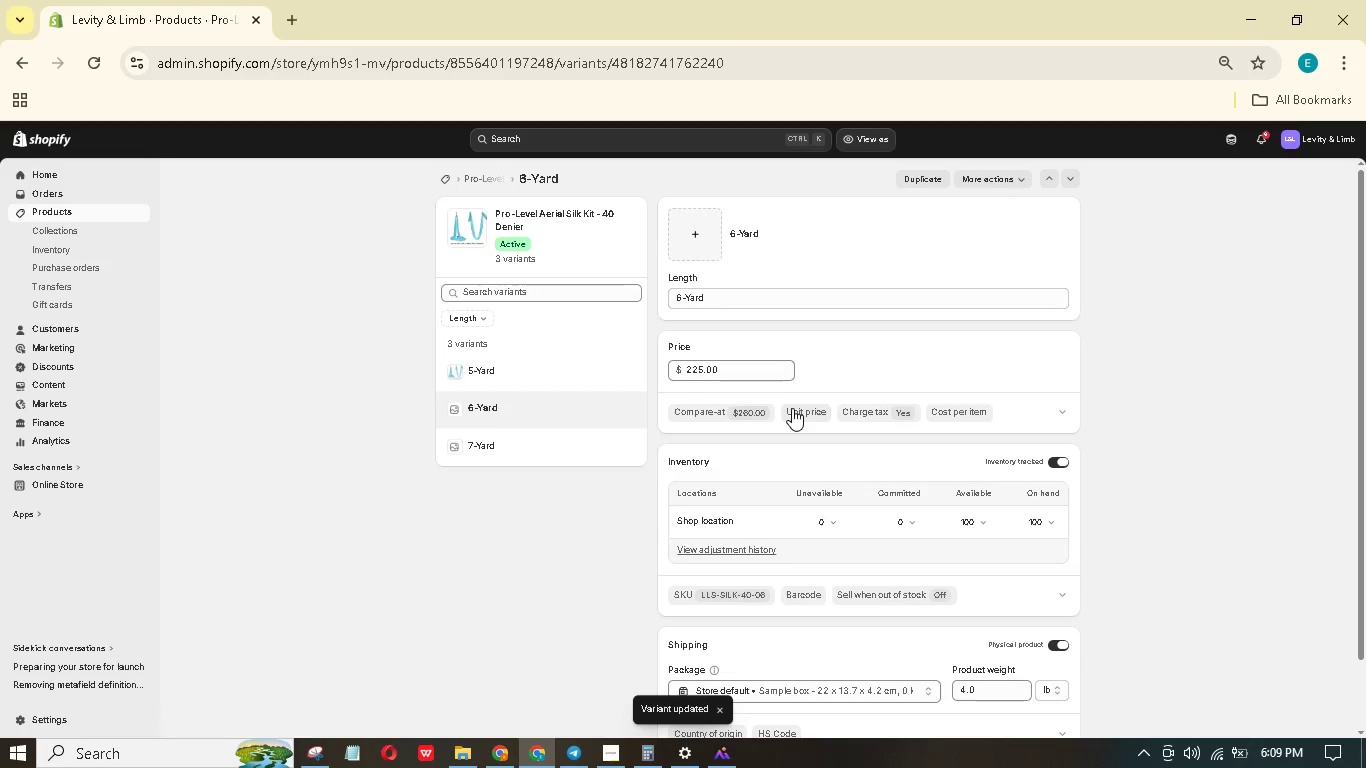 
wait(5.2)
 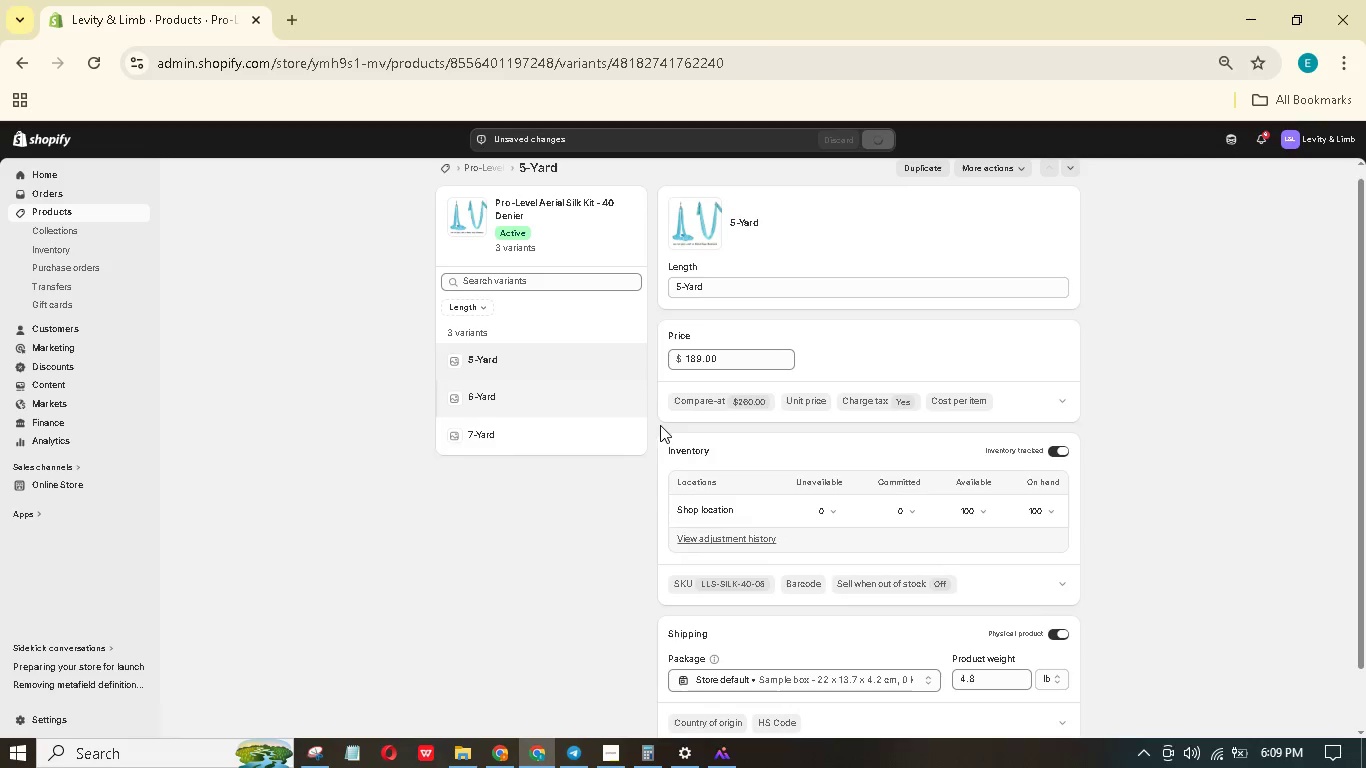 
scroll: coordinate [1003, 583], scroll_direction: down, amount: 1.0
 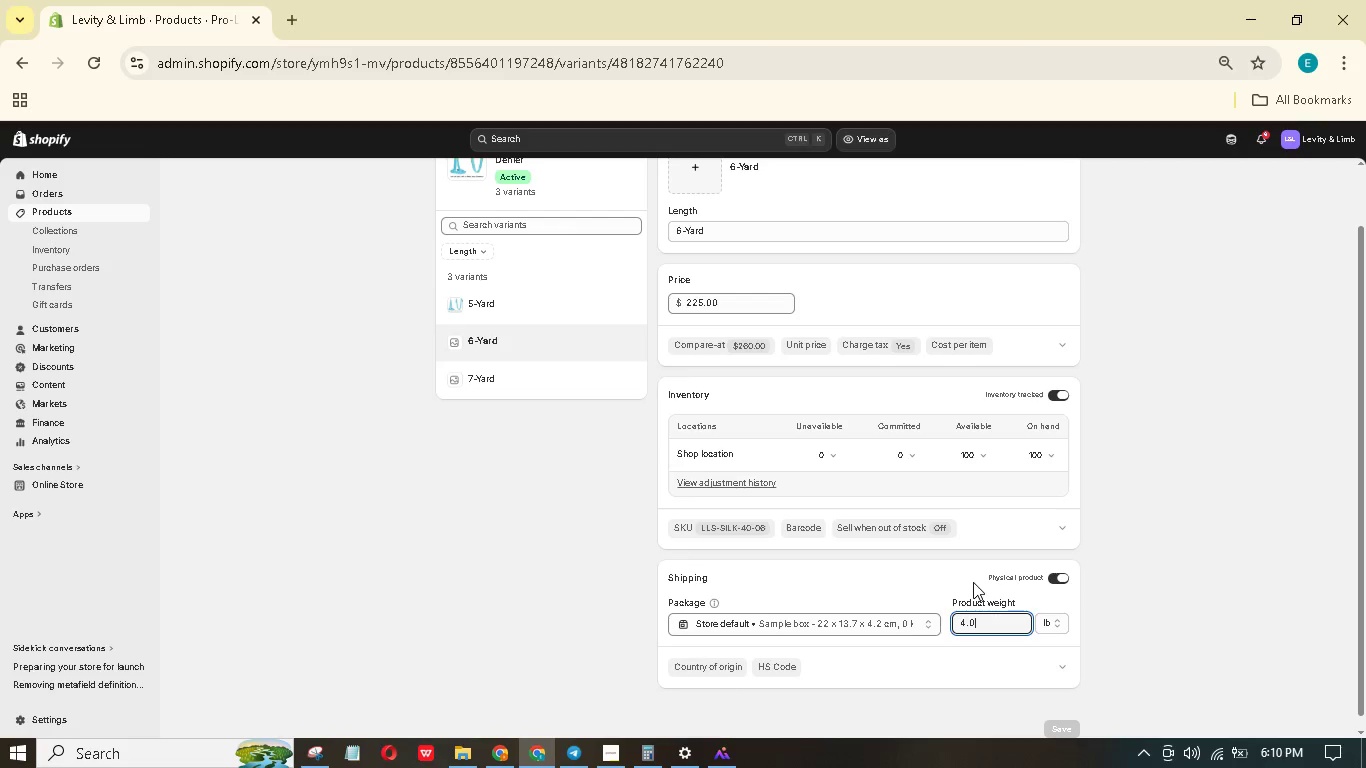 
key(Backspace)
 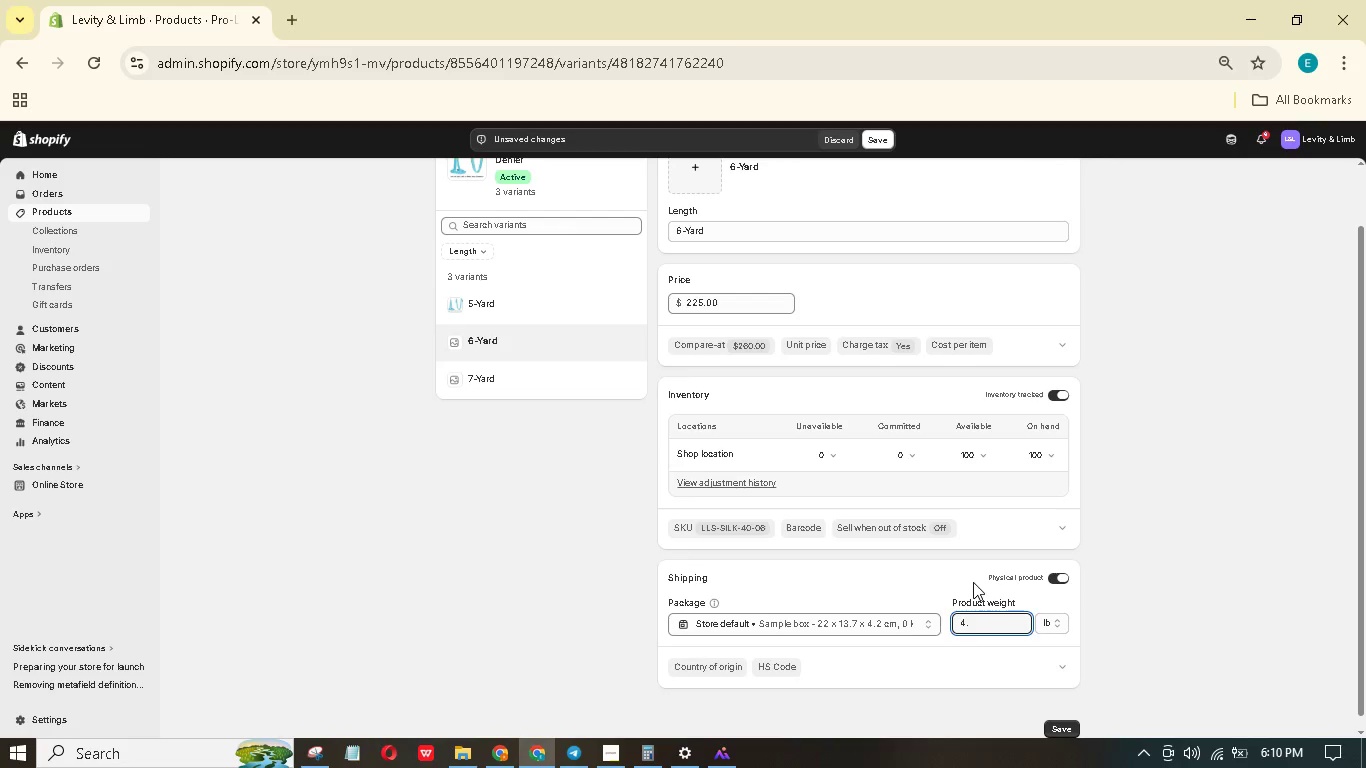 
key(Numpad8)
 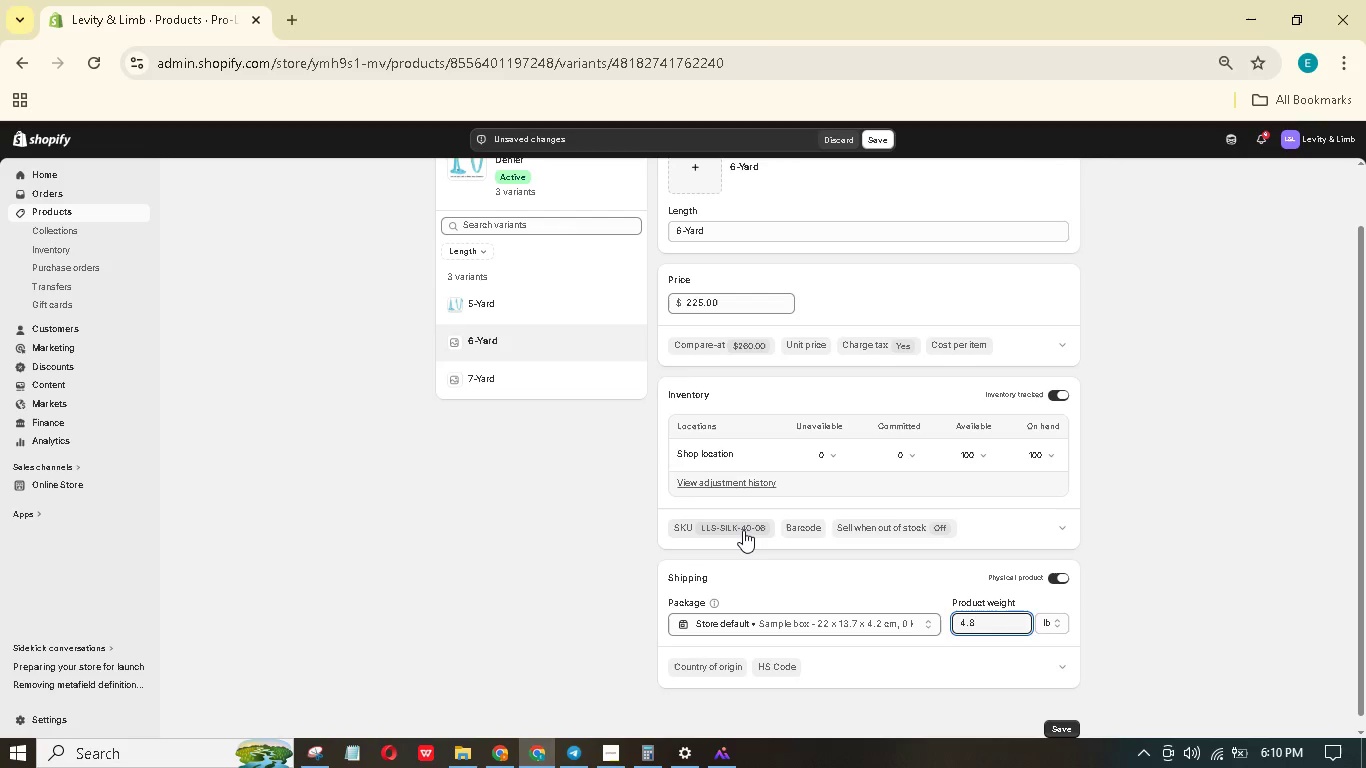 
wait(6.45)
 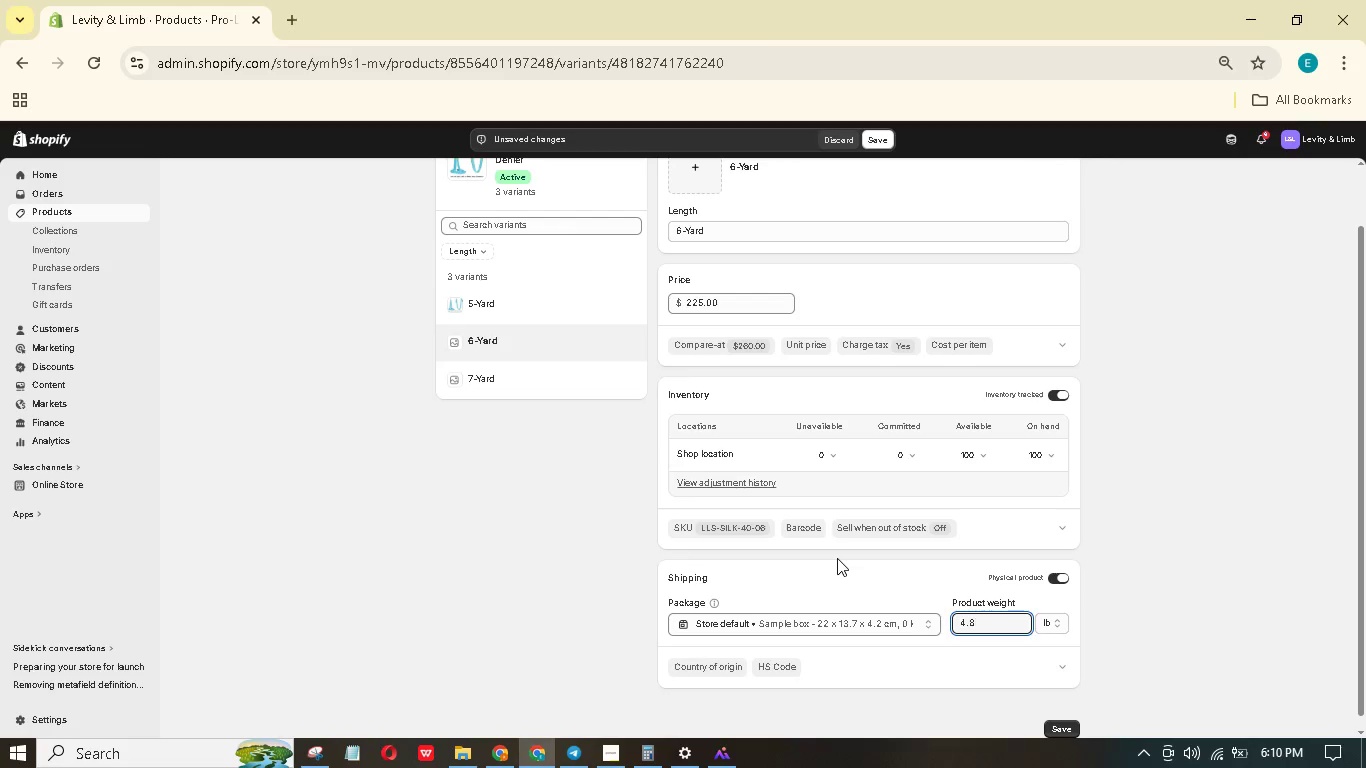 
left_click([744, 530])
 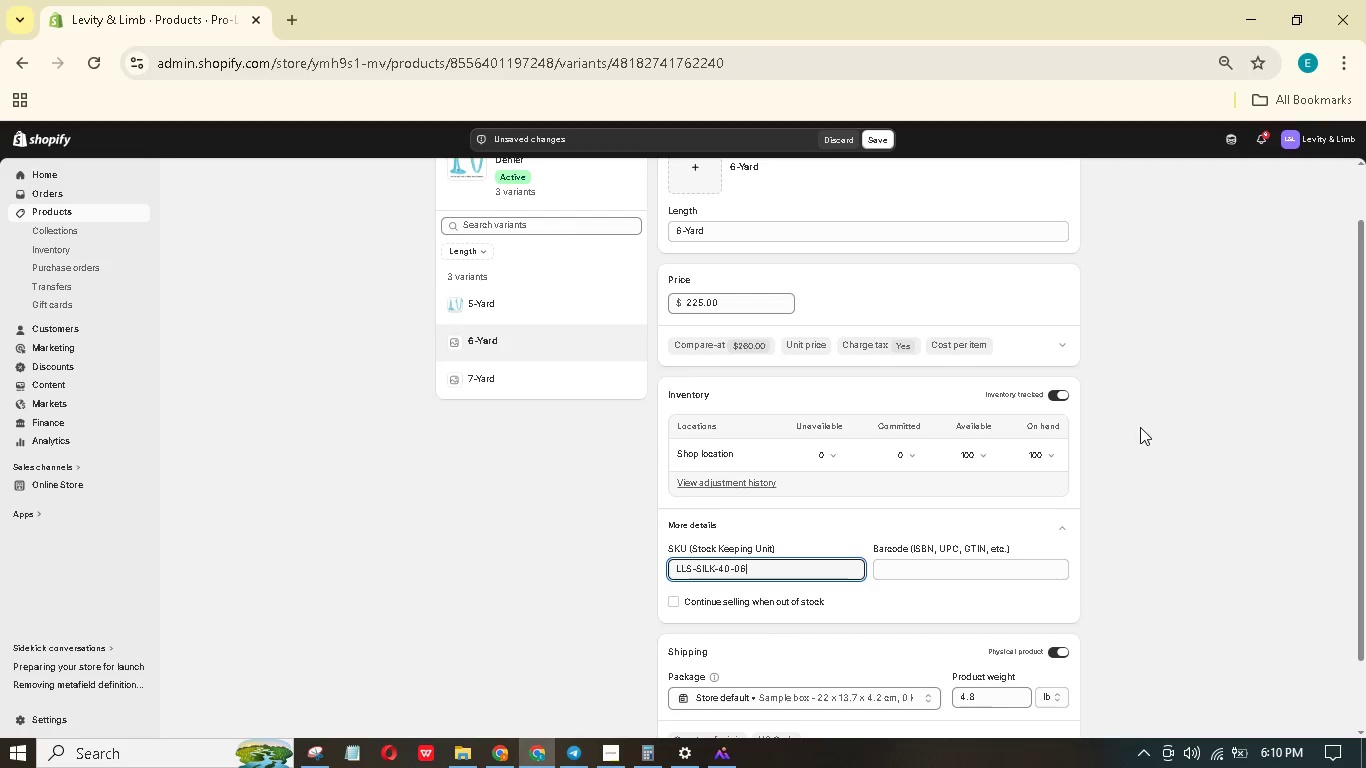 
wait(7.58)
 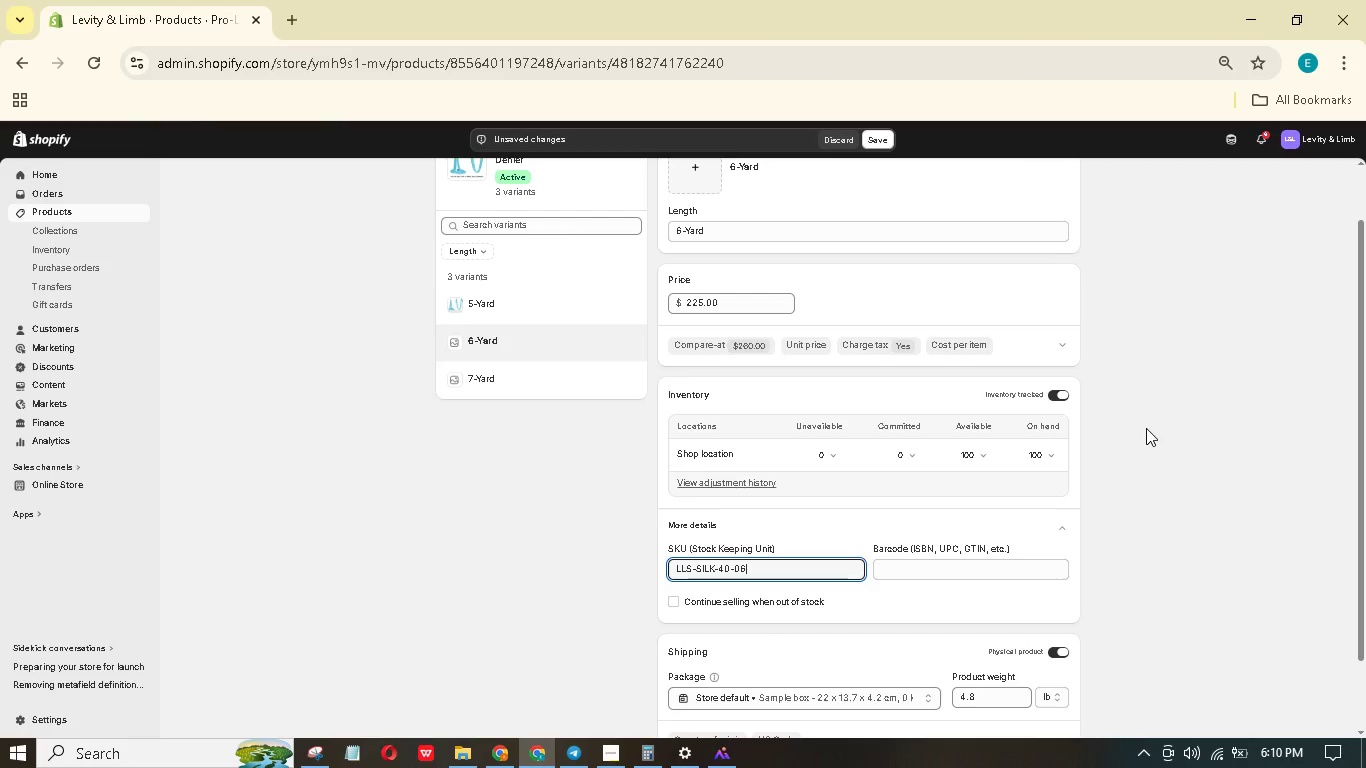 
left_click([744, 339])
 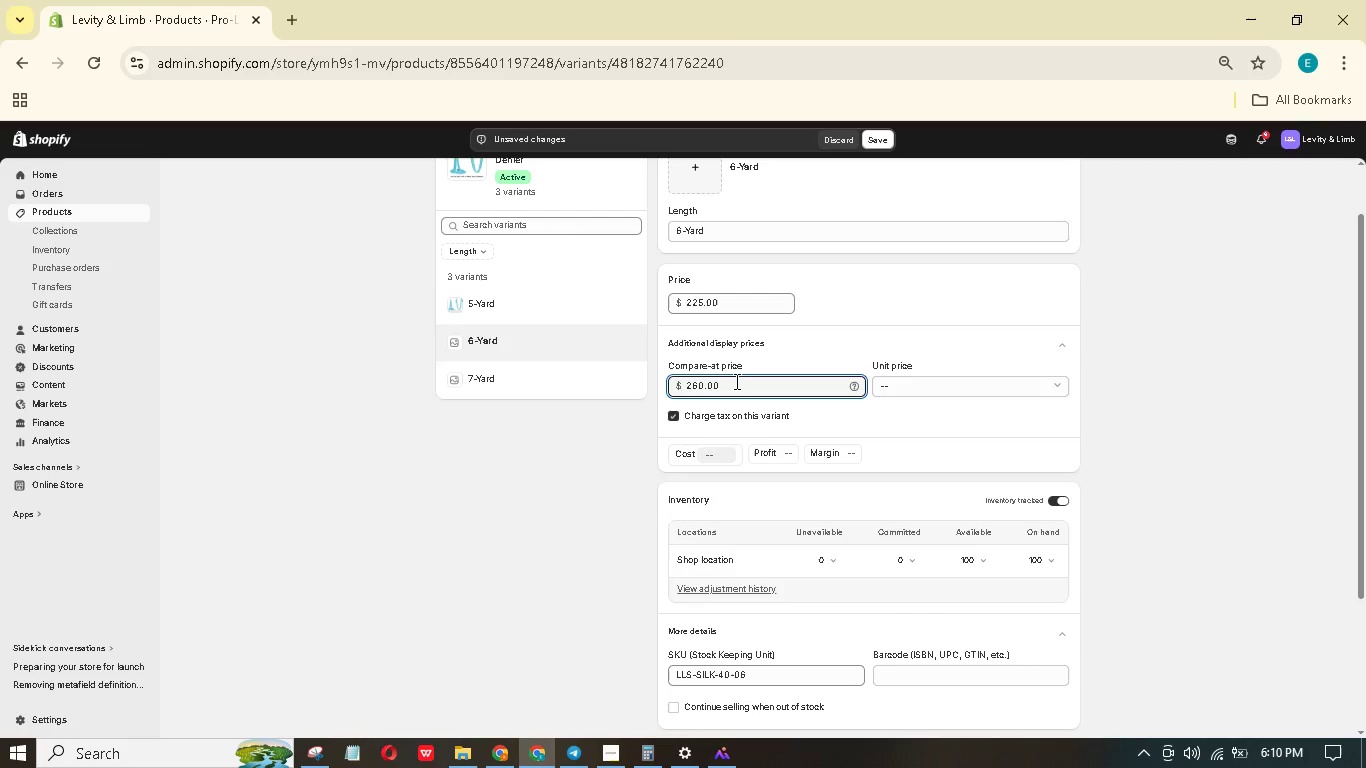 
left_click_drag(start_coordinate=[735, 383], to_coordinate=[680, 368])
 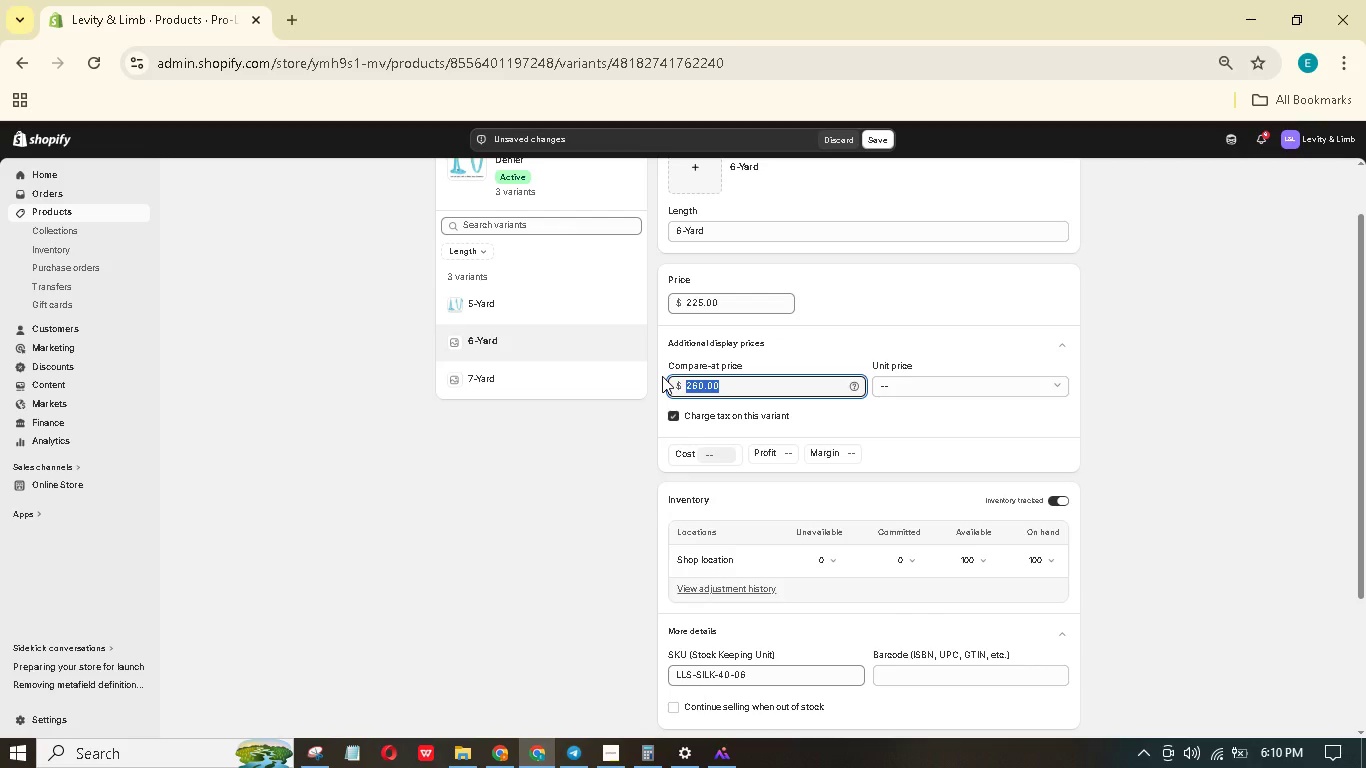 
key(Numpad2)
 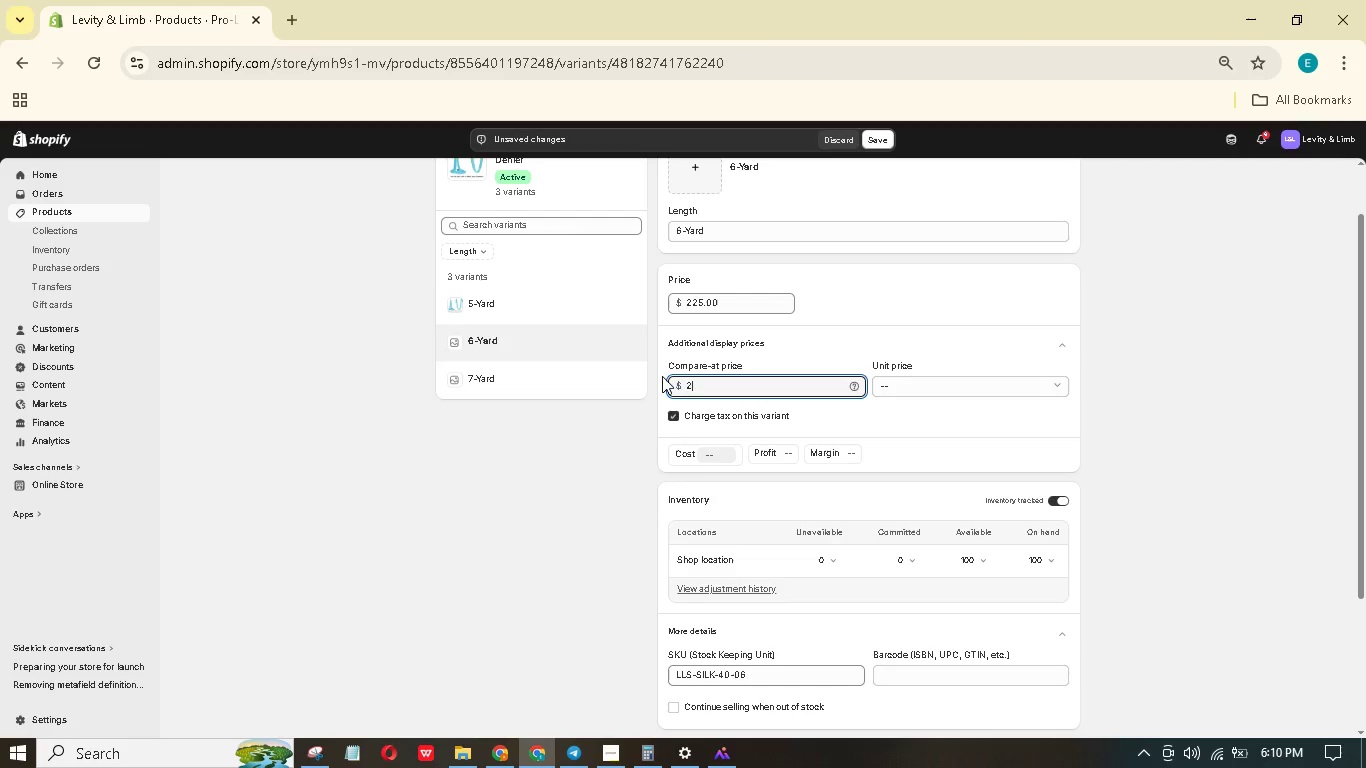 
hold_key(key=Numpad9, duration=0.34)
 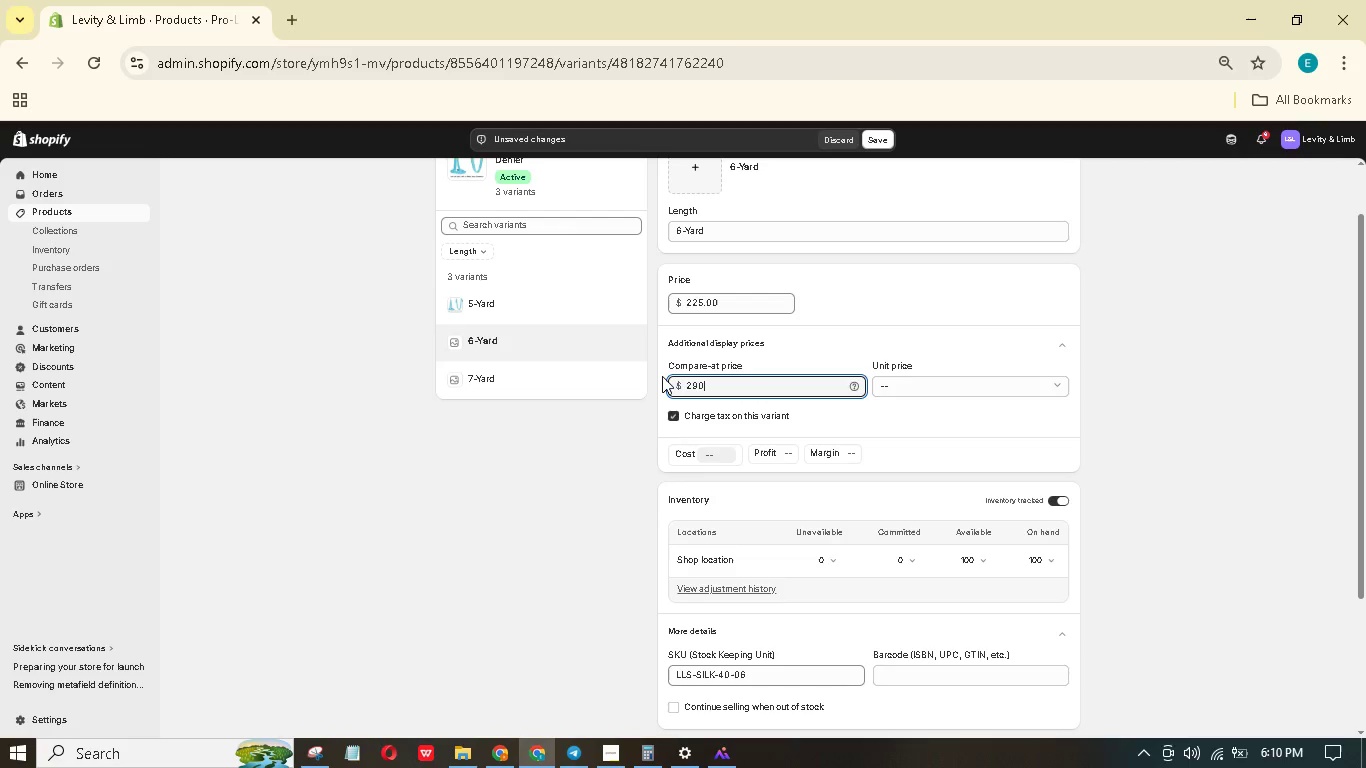 
key(Numpad0)
 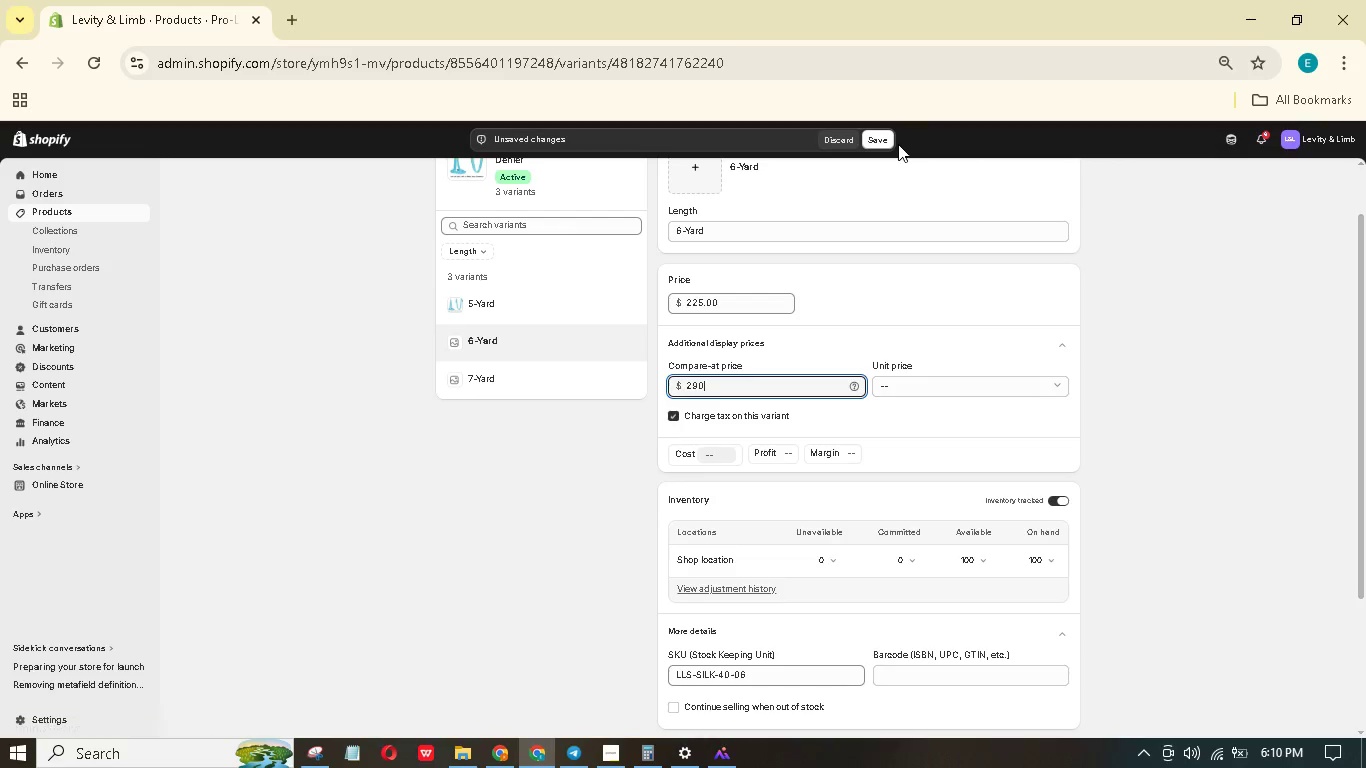 
left_click([694, 256])
 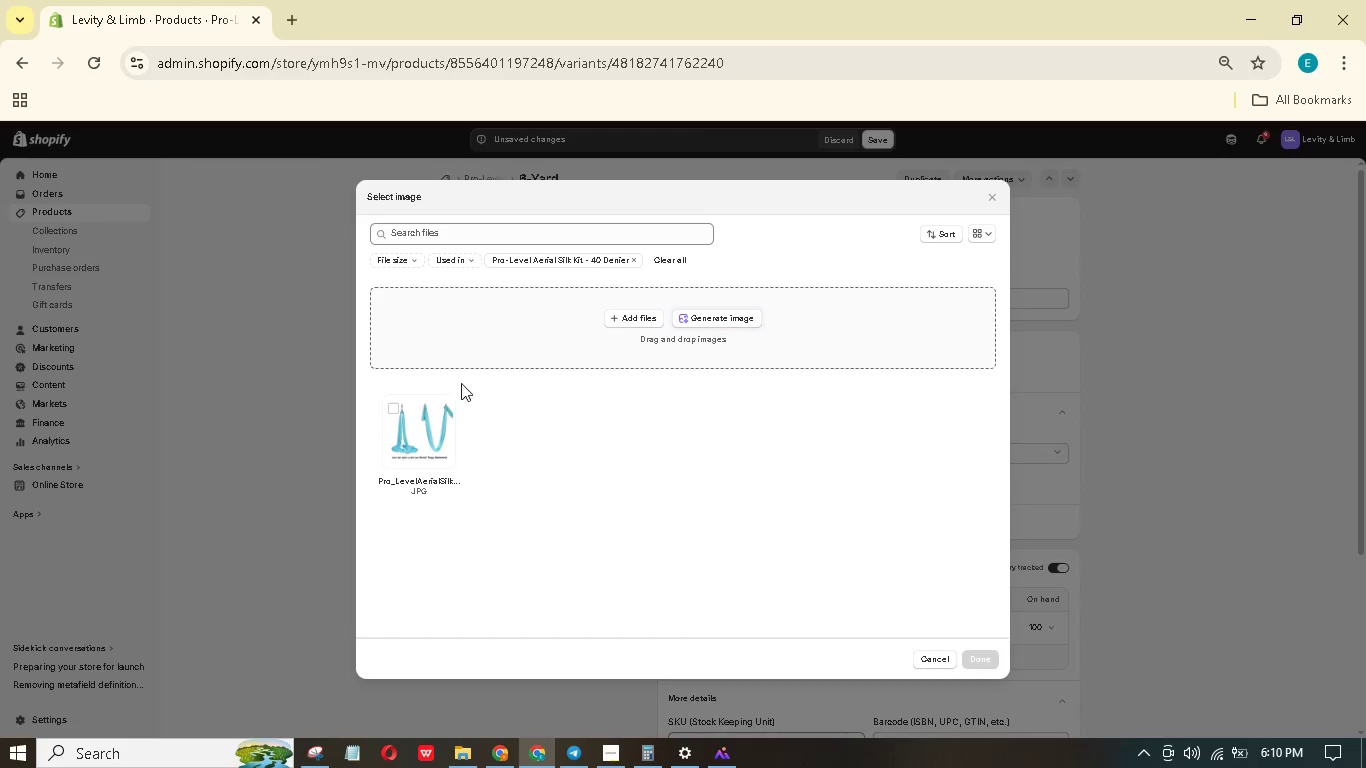 
scroll: coordinate [741, 377], scroll_direction: up, amount: 2.0
 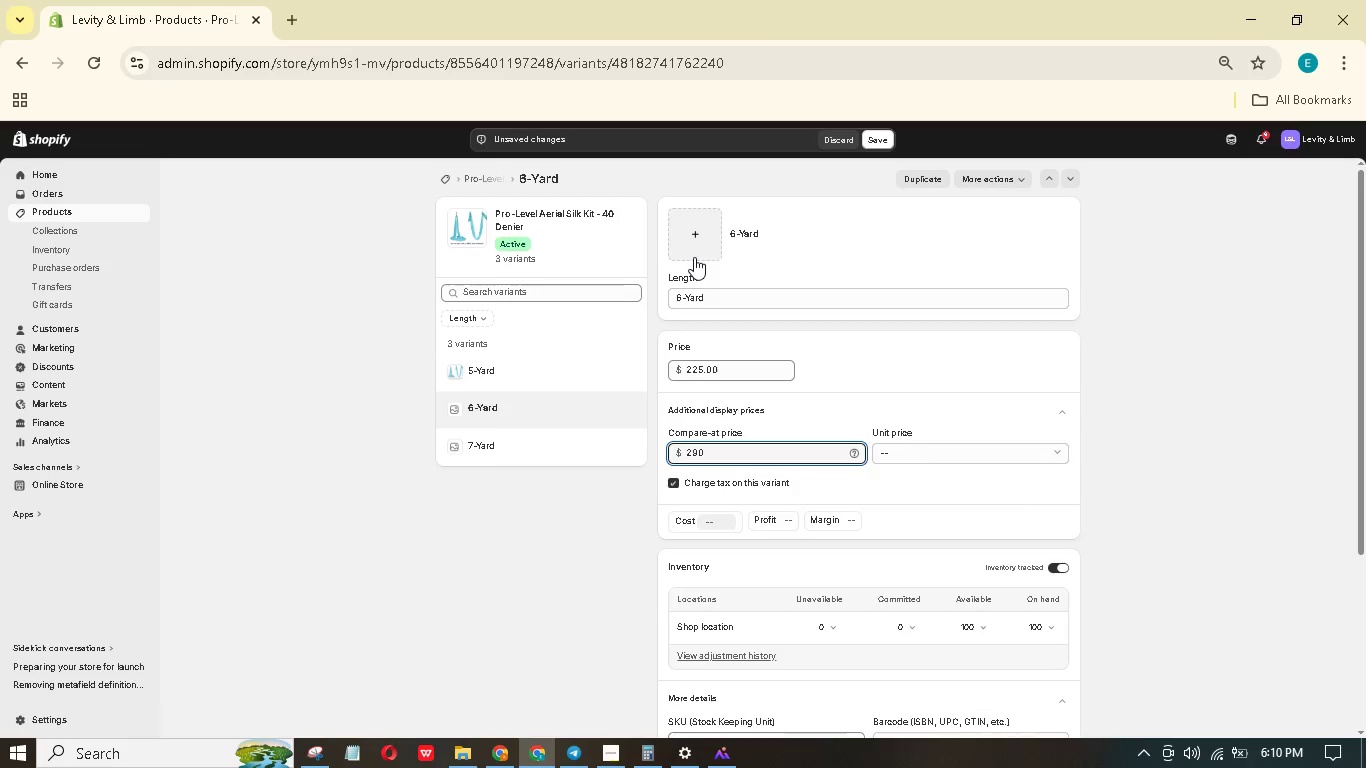 
left_click([436, 429])
 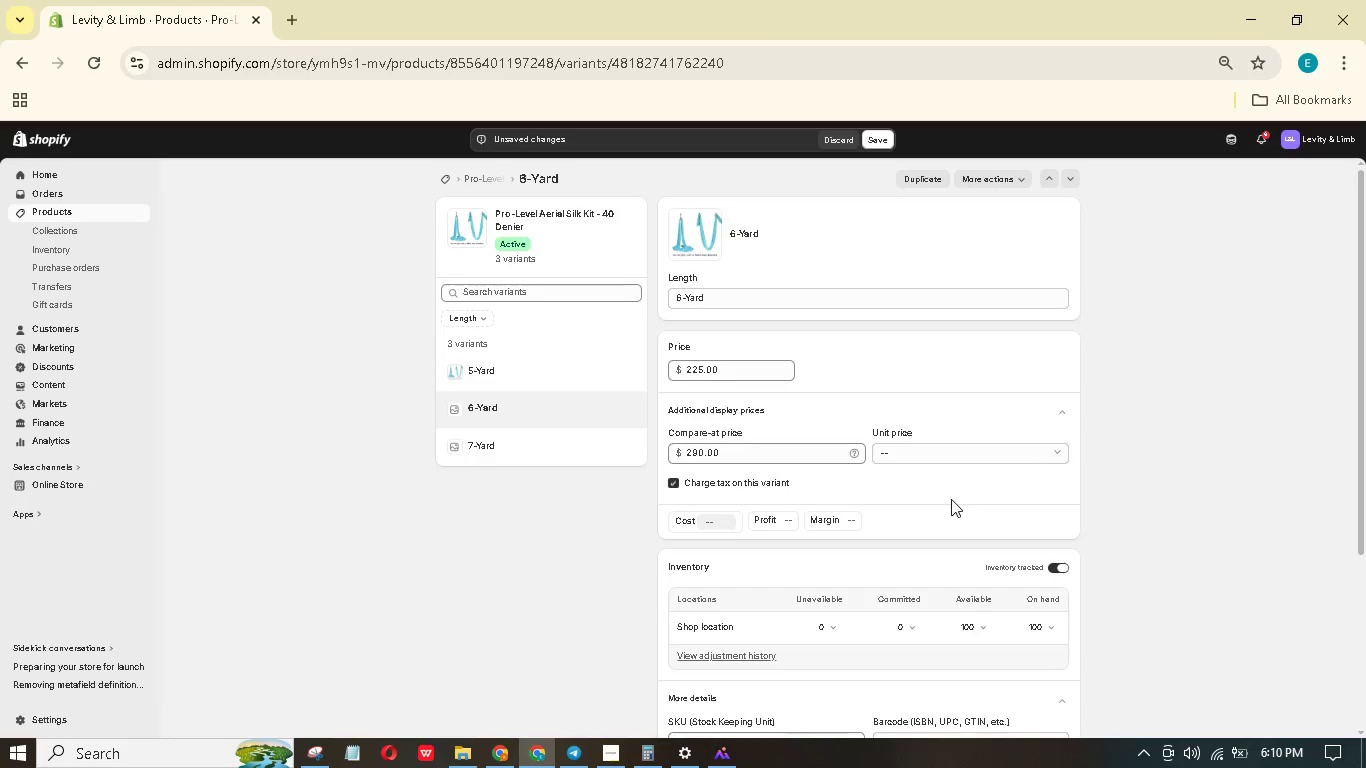 
scroll: coordinate [1002, 507], scroll_direction: down, amount: 6.0
 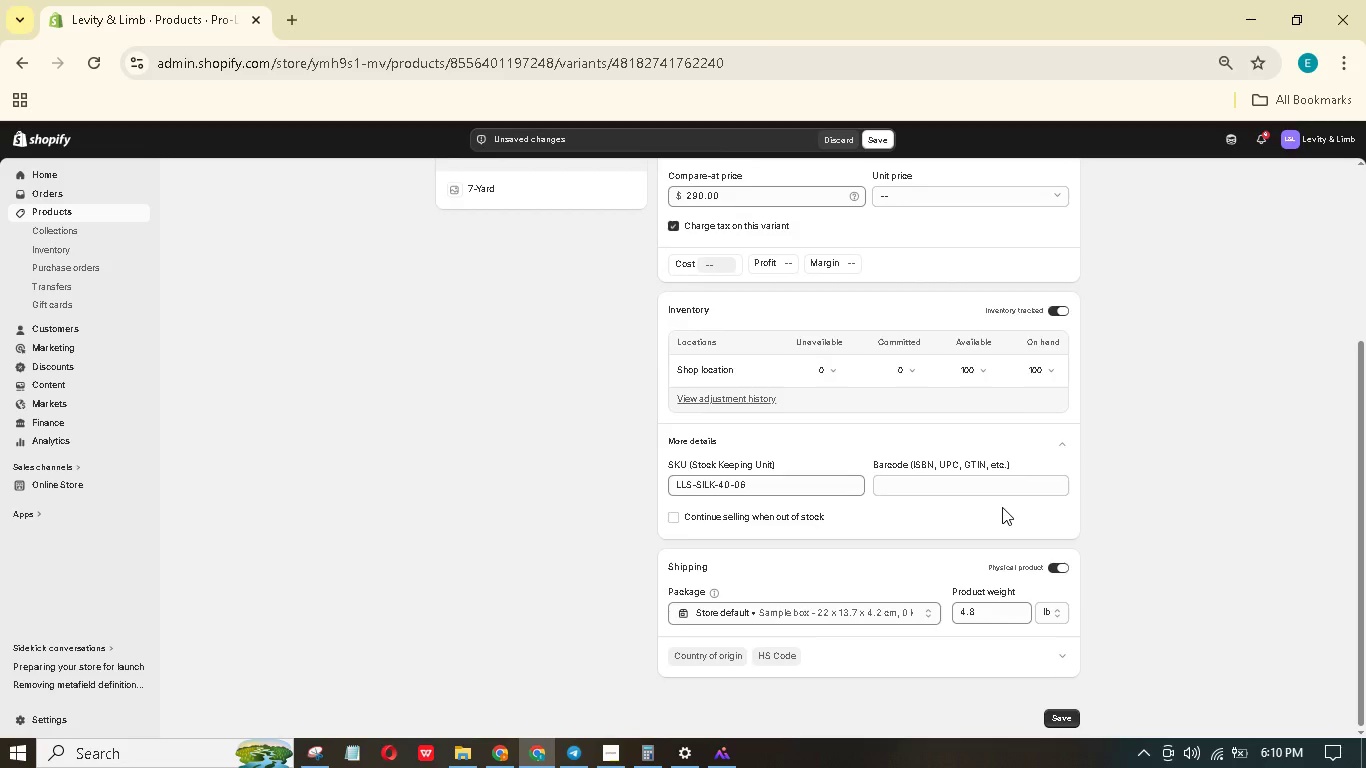 
scroll: coordinate [1002, 506], scroll_direction: up, amount: 6.0
 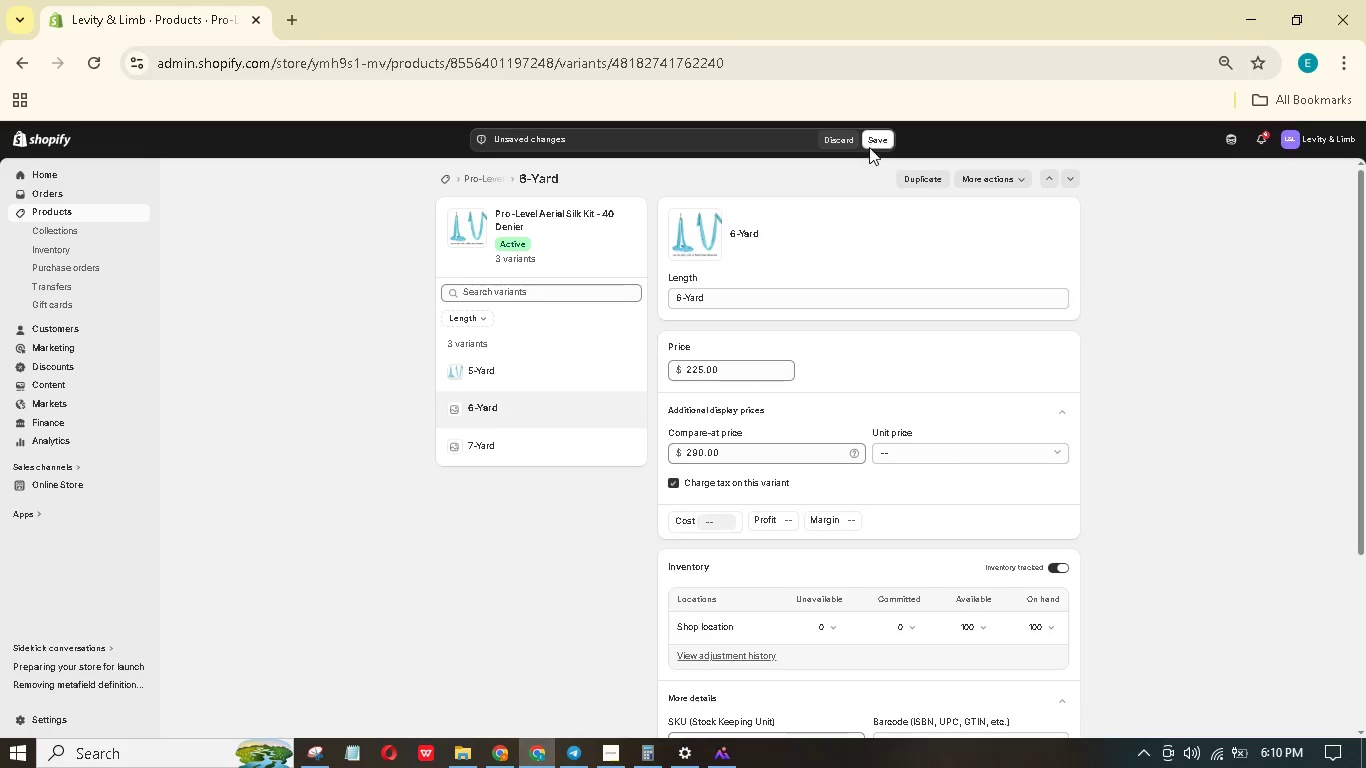 
left_click([873, 134])
 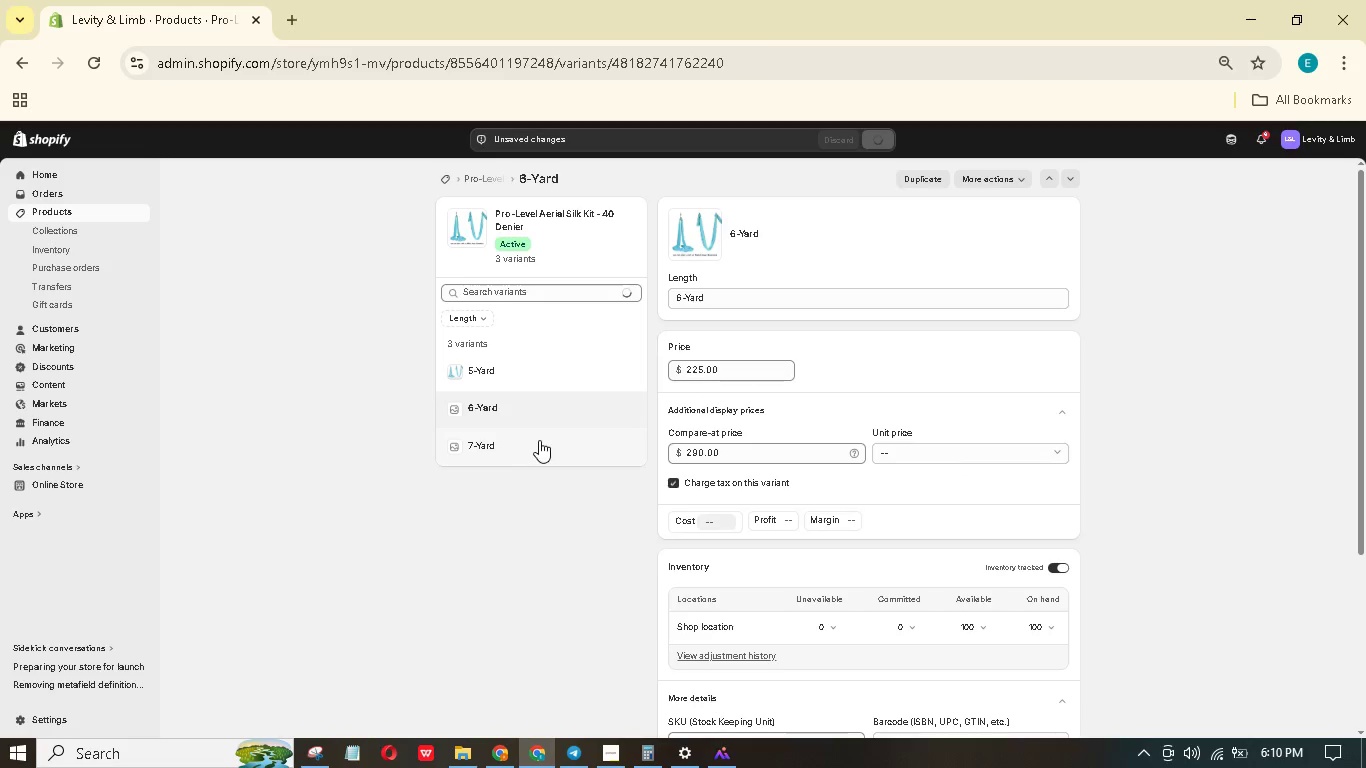 
left_click([540, 437])
 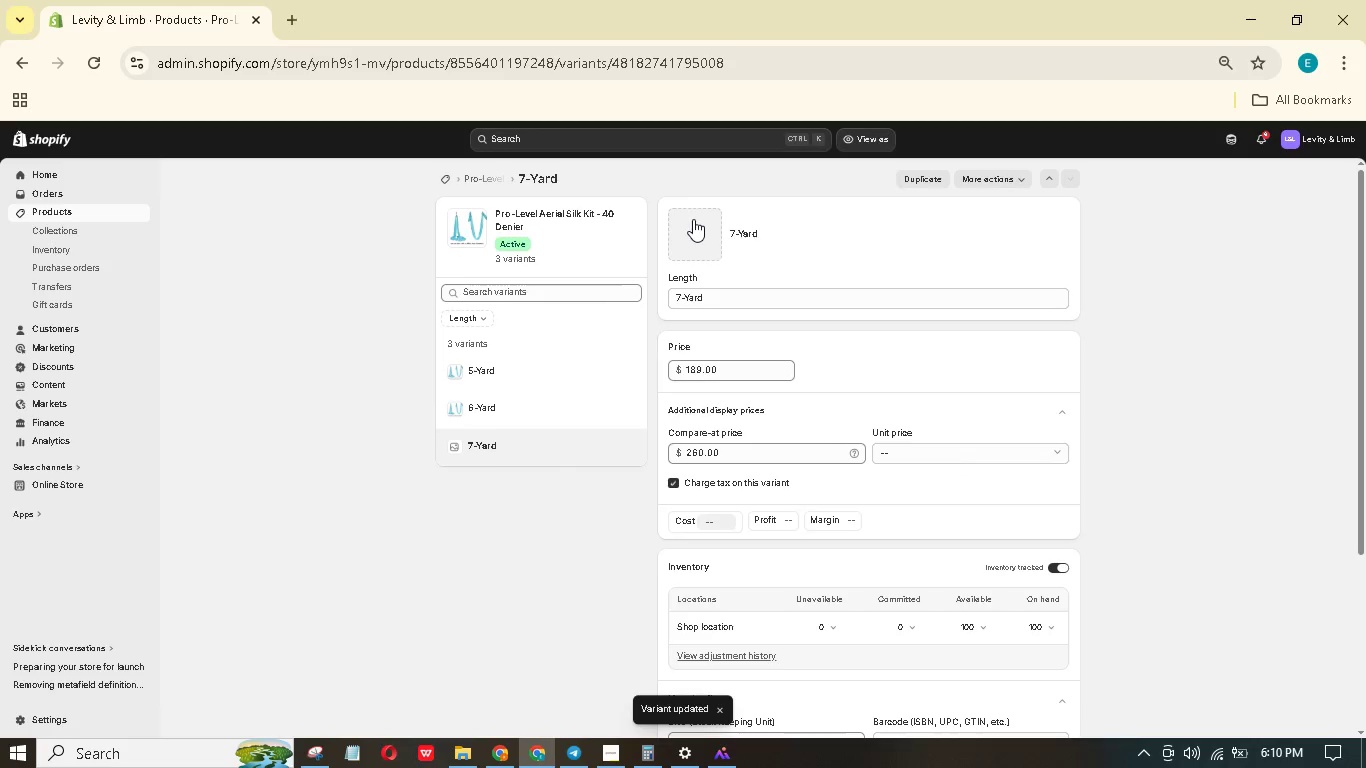 
wait(5.94)
 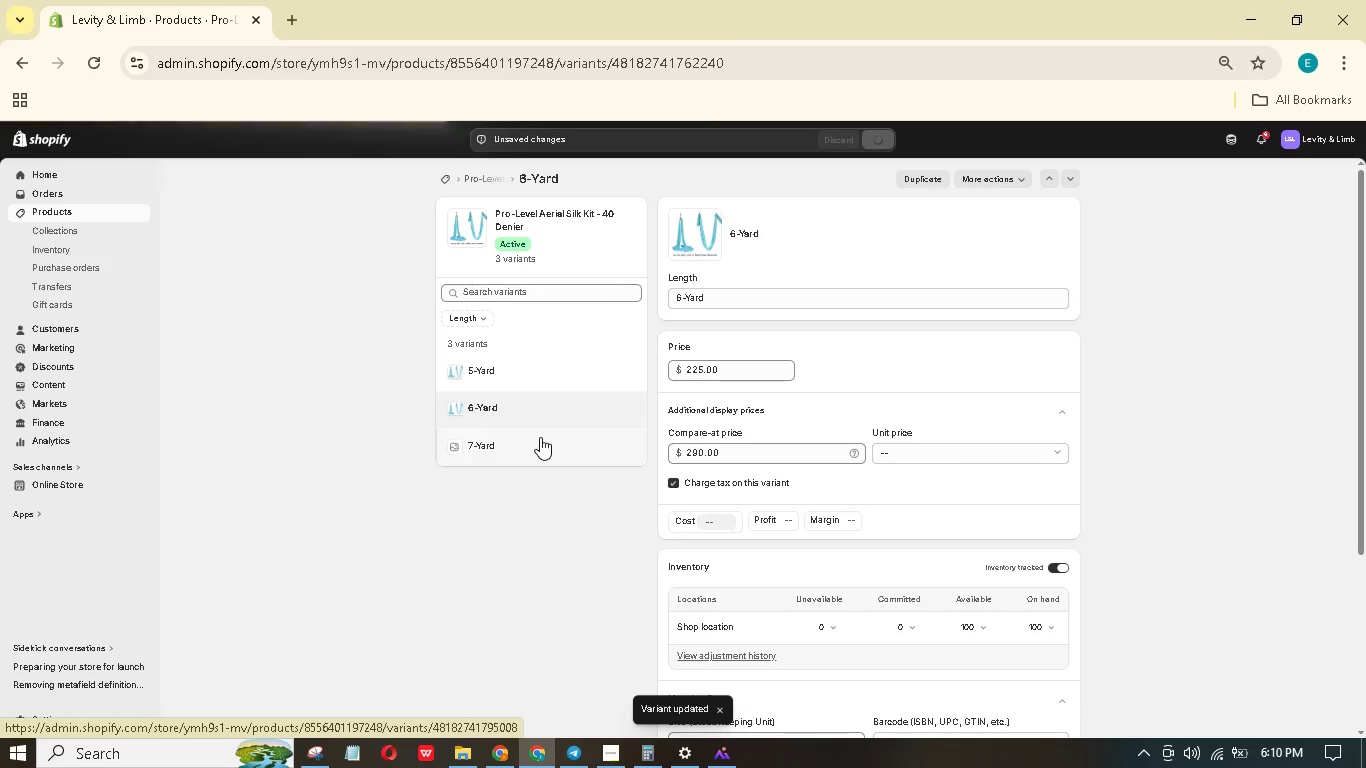 
left_click([432, 409])
 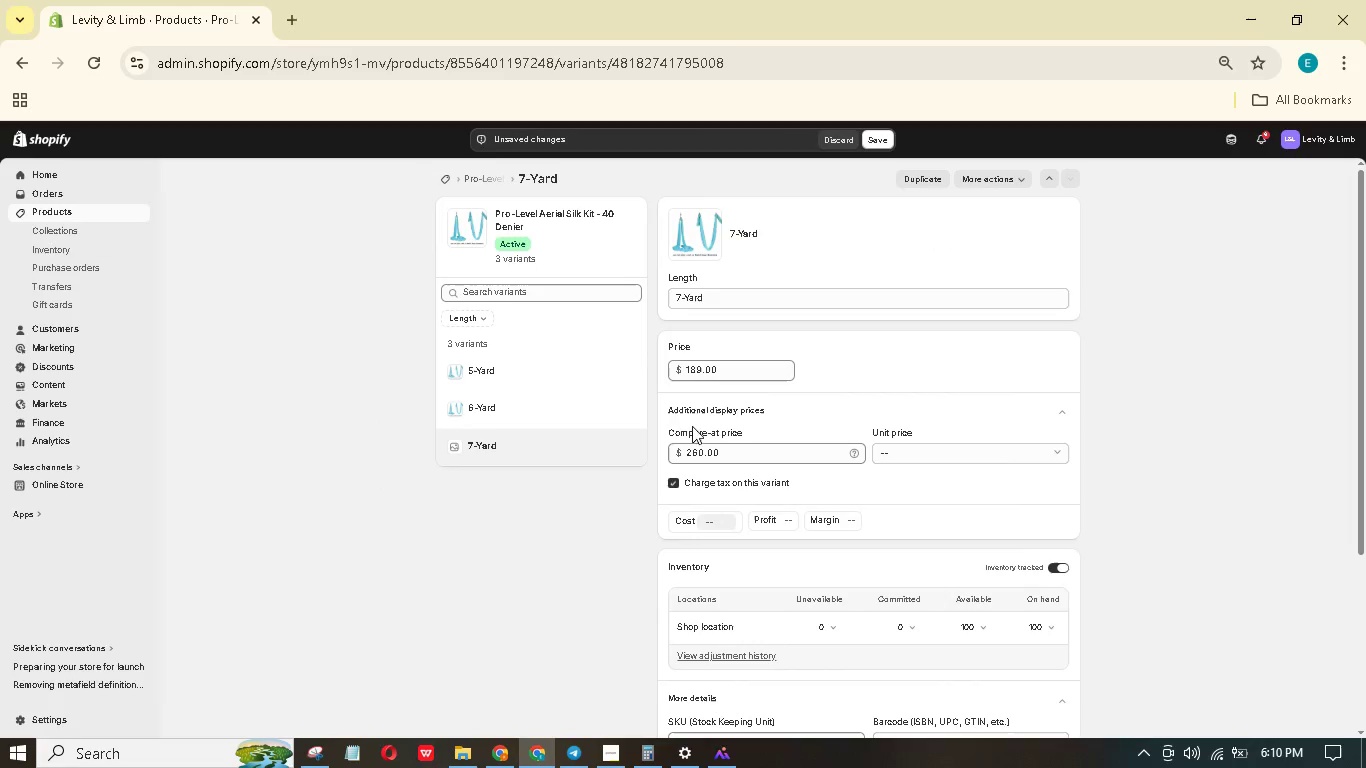 
wait(6.45)
 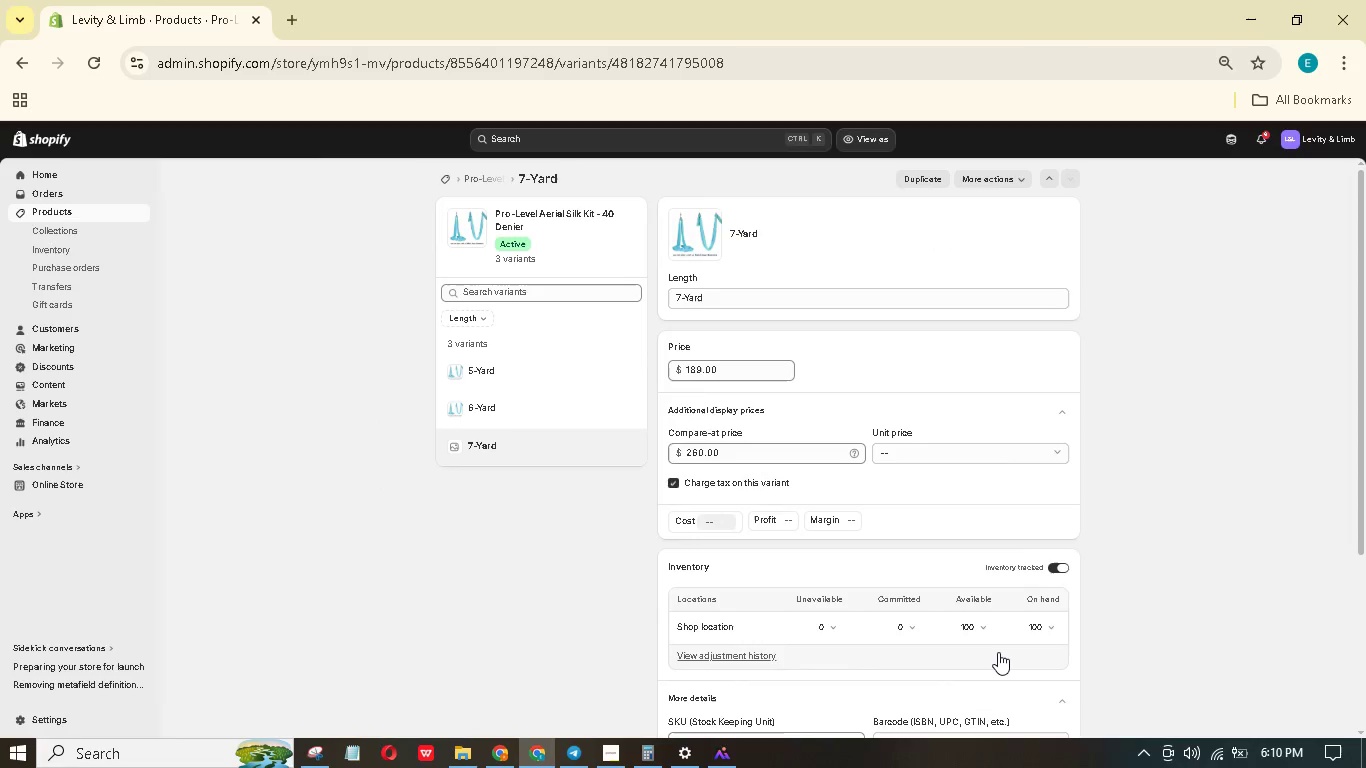 
left_click_drag(start_coordinate=[726, 370], to_coordinate=[645, 341])
 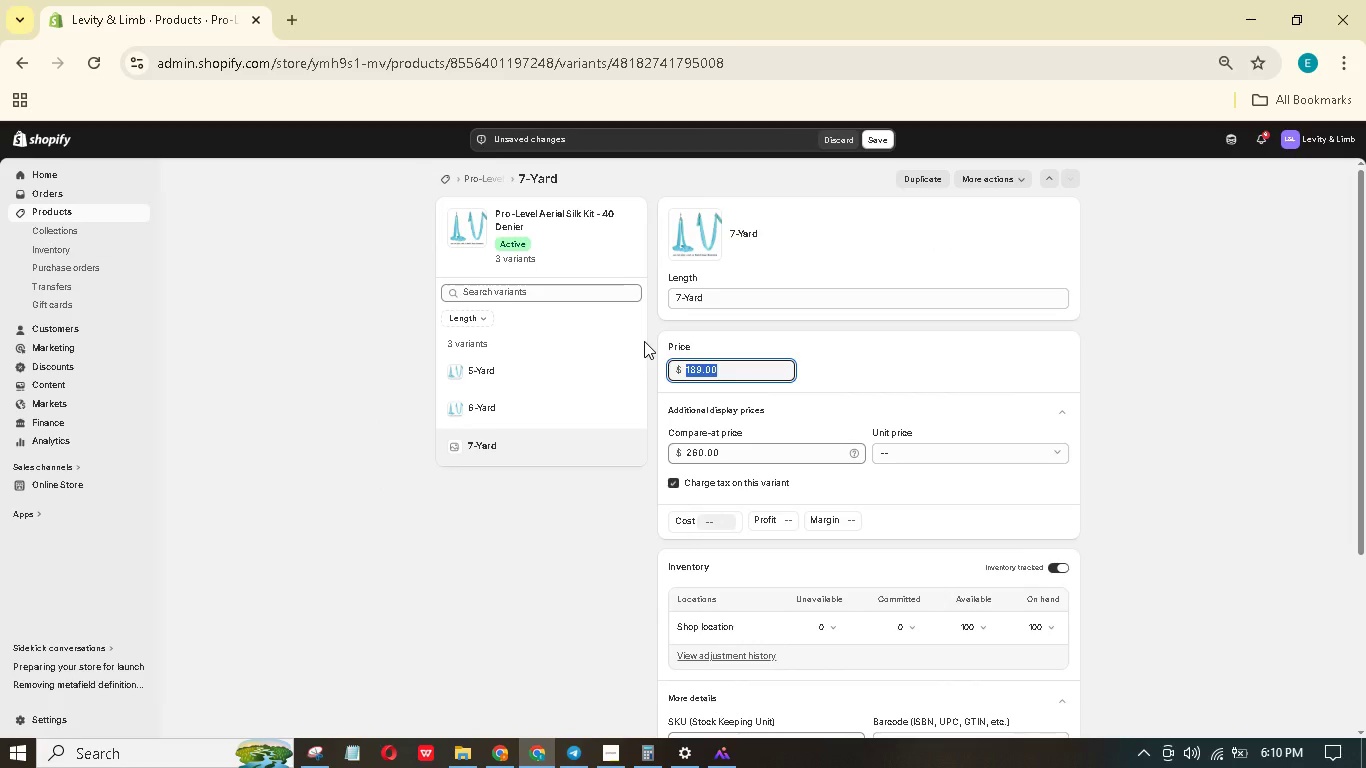 
key(Numpad2)
 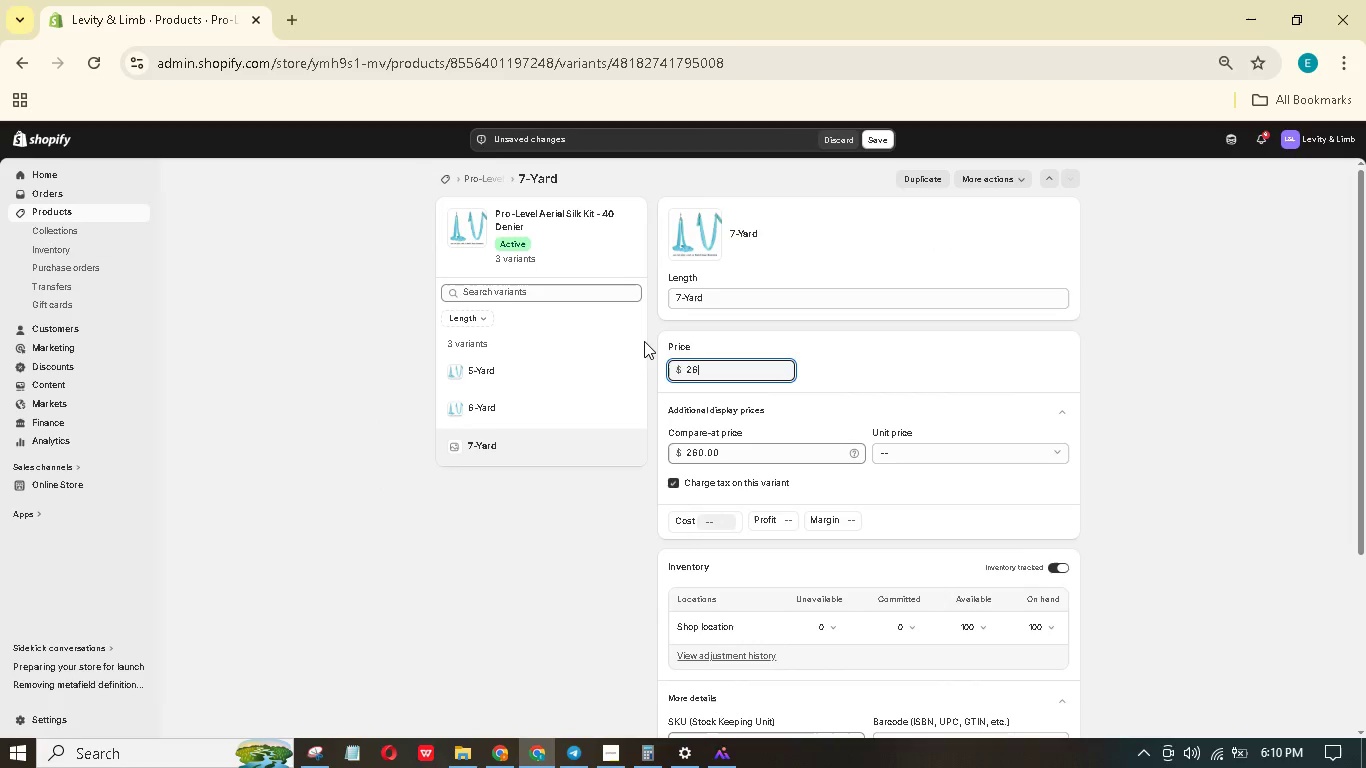 
key(Numpad6)
 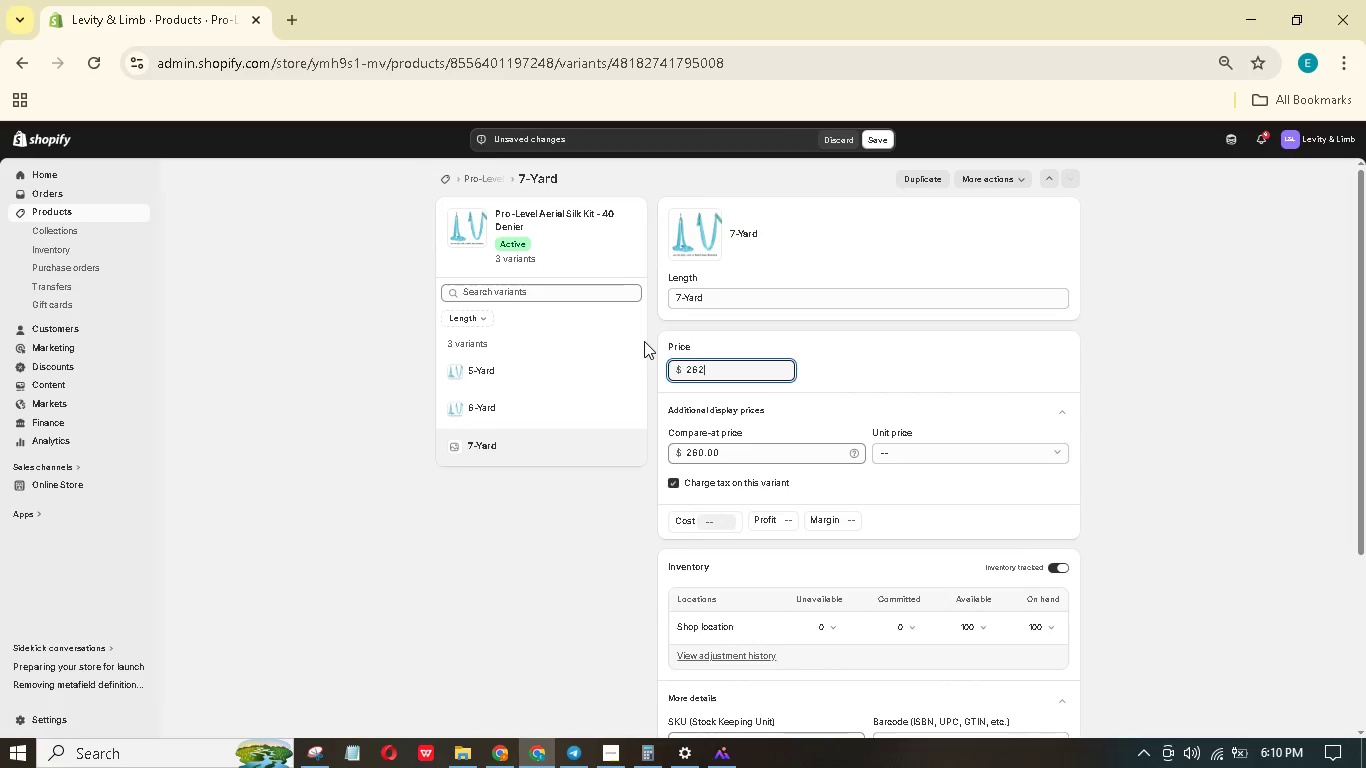 
key(Numpad2)
 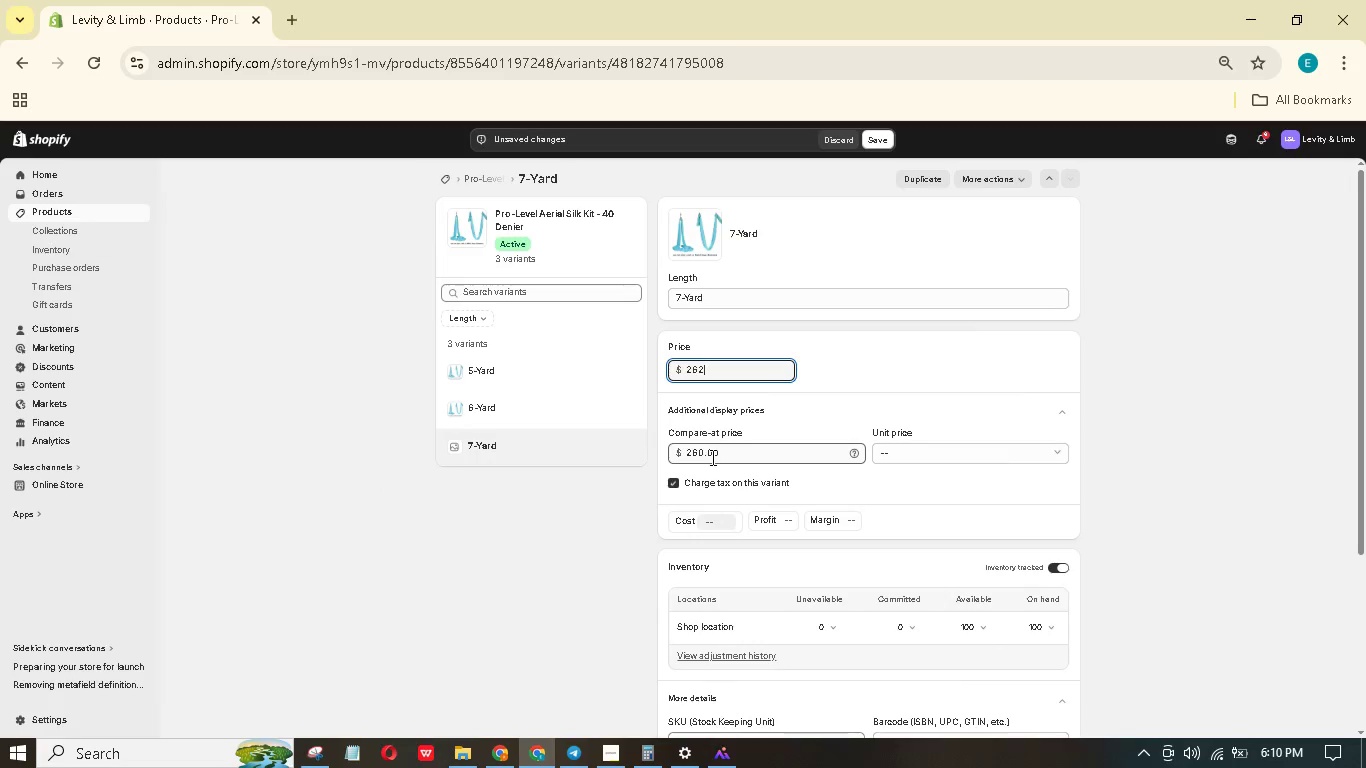 
left_click_drag(start_coordinate=[733, 451], to_coordinate=[663, 438])
 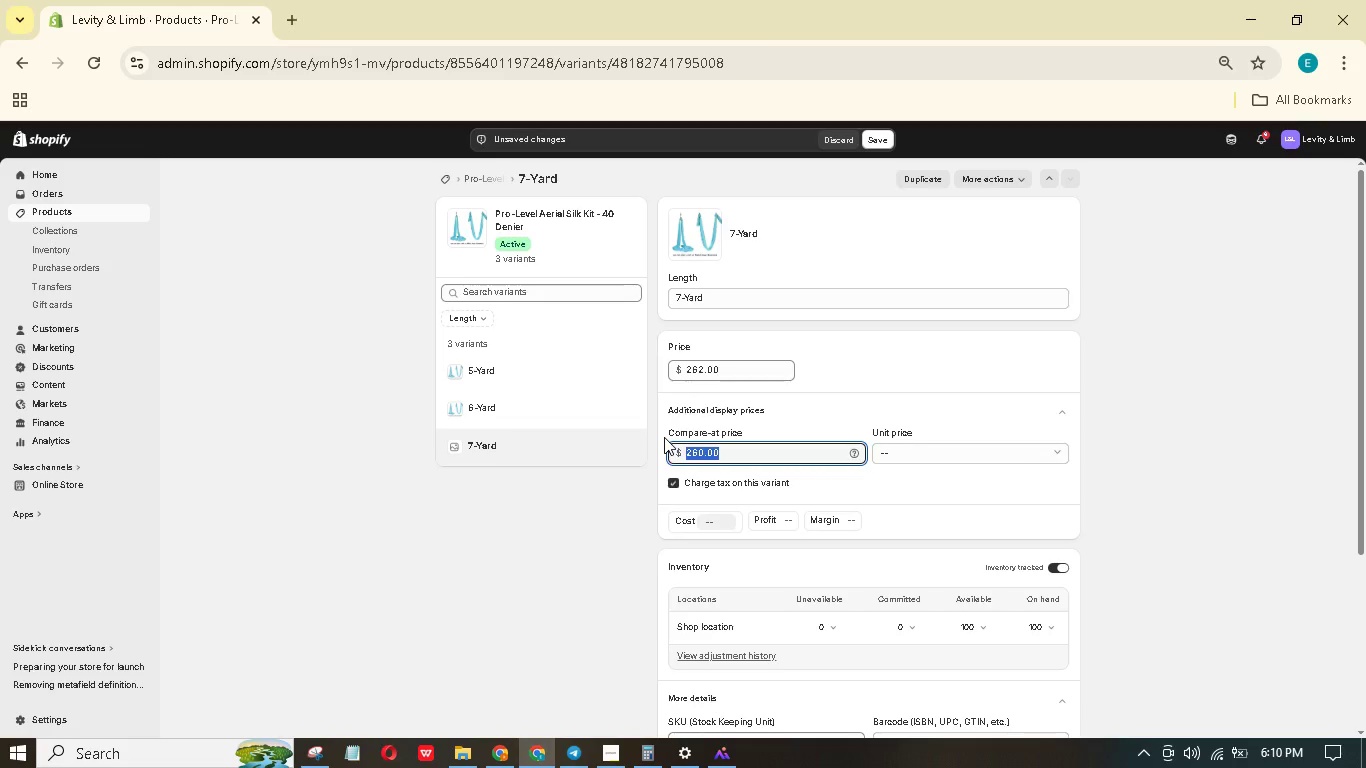 
key(Numpad3)
 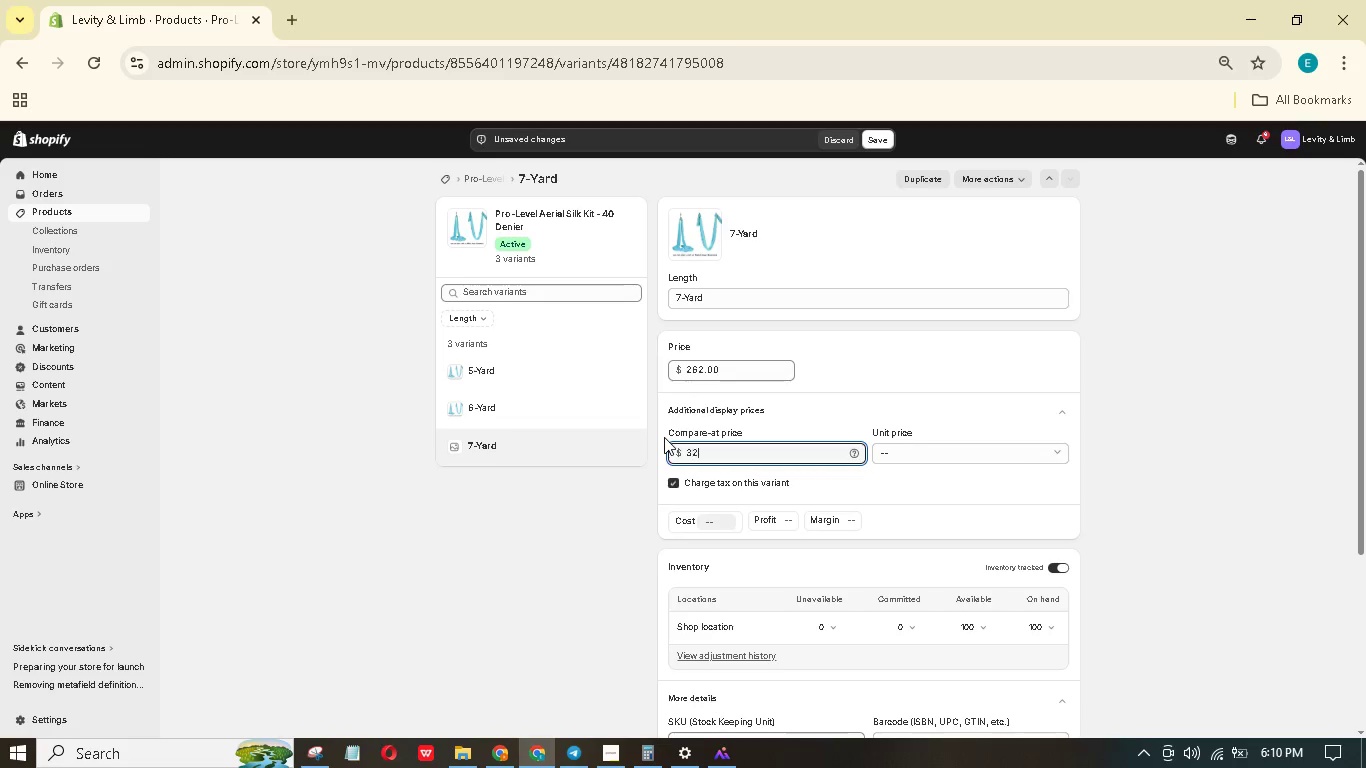 
key(Numpad2)
 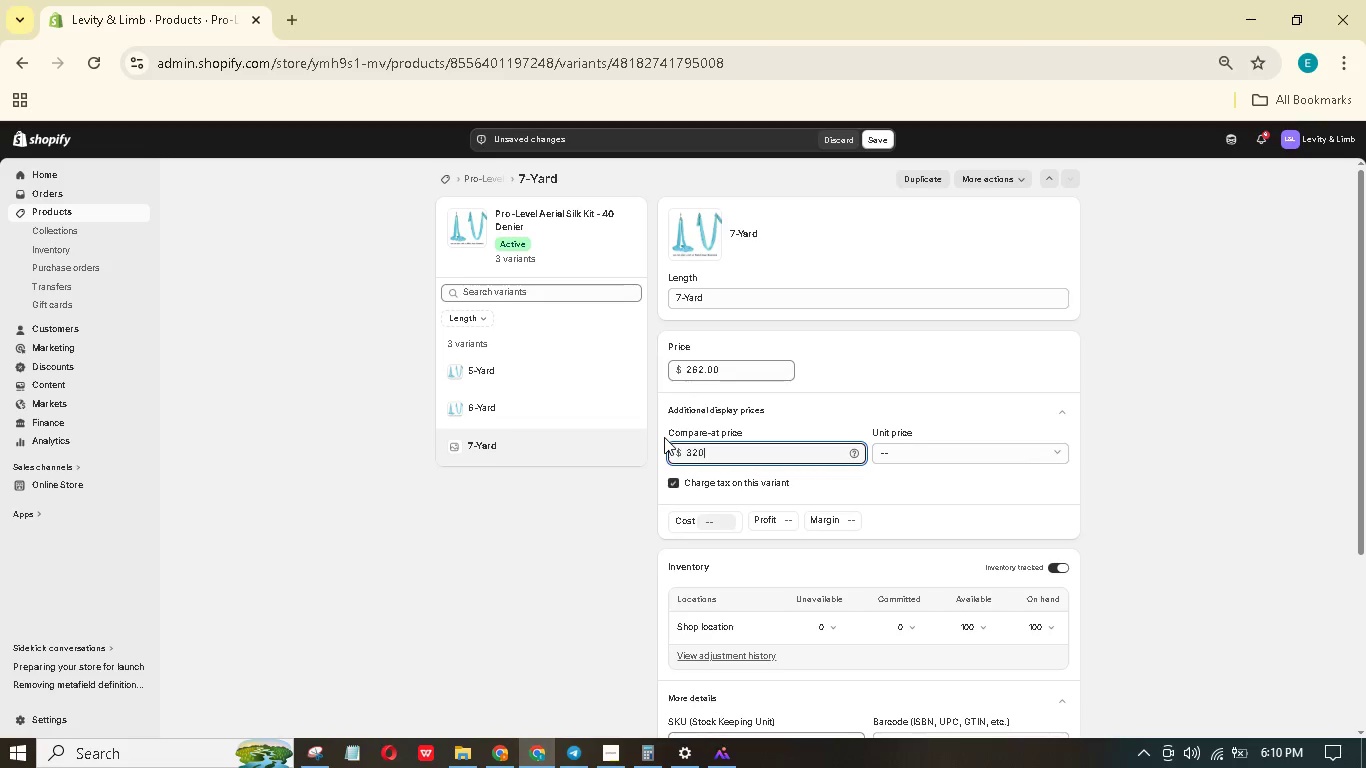 
key(Numpad0)
 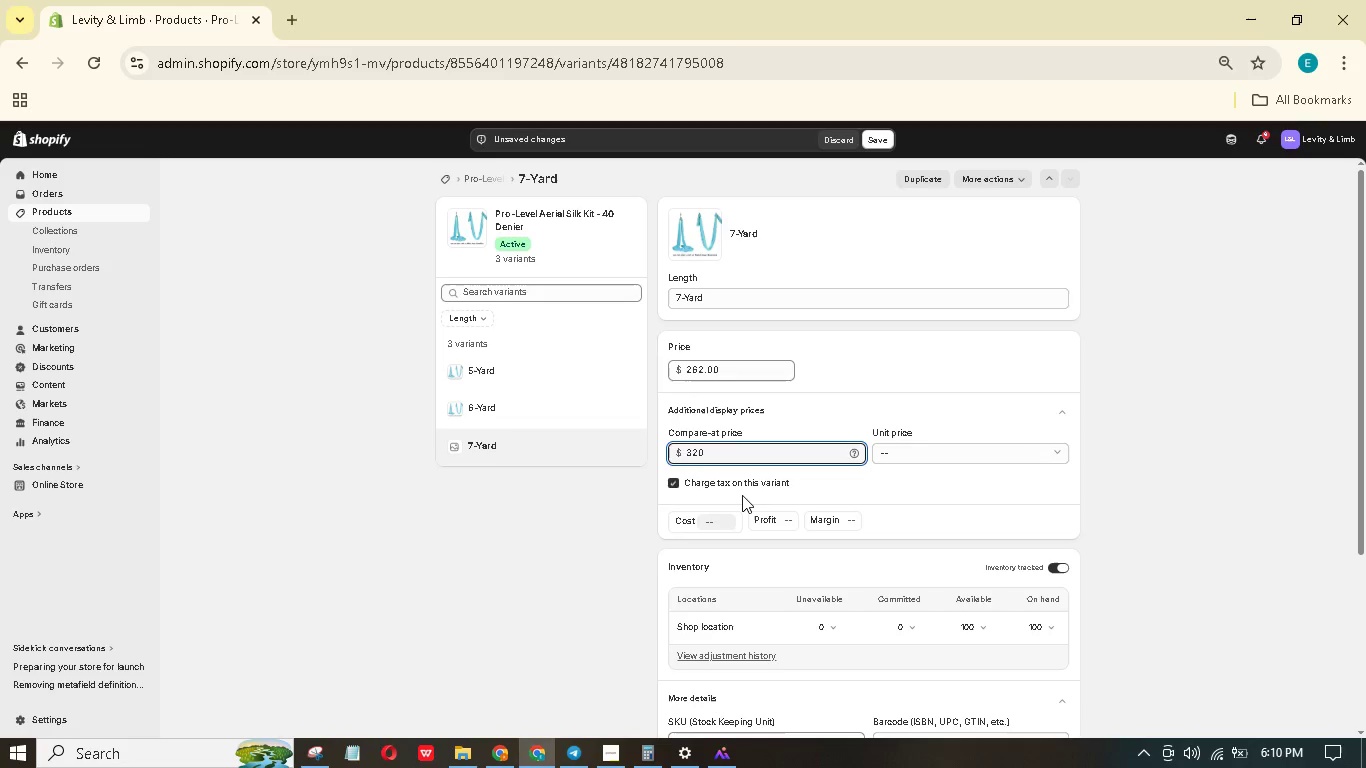 
scroll: coordinate [761, 523], scroll_direction: down, amount: 4.0
 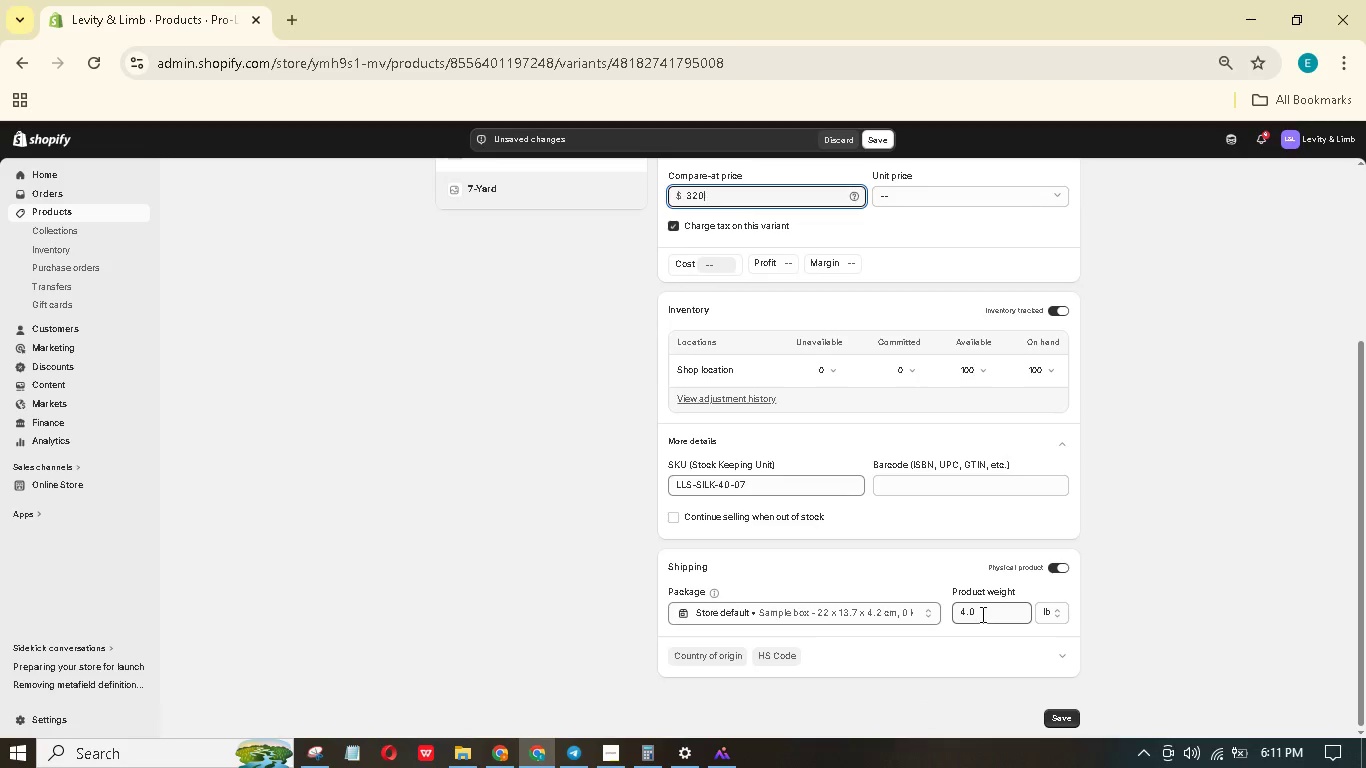 
left_click_drag(start_coordinate=[981, 612], to_coordinate=[940, 602])
 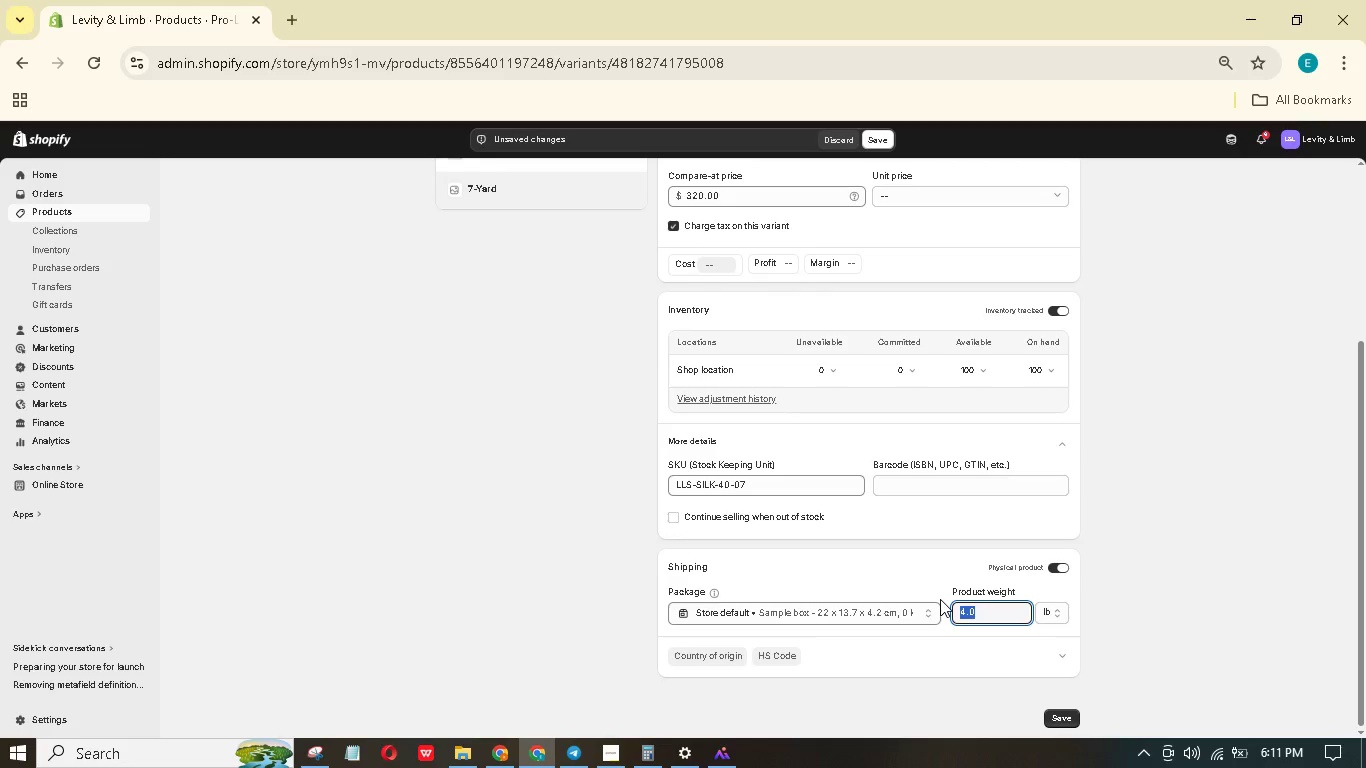 
key(Numpad5)
 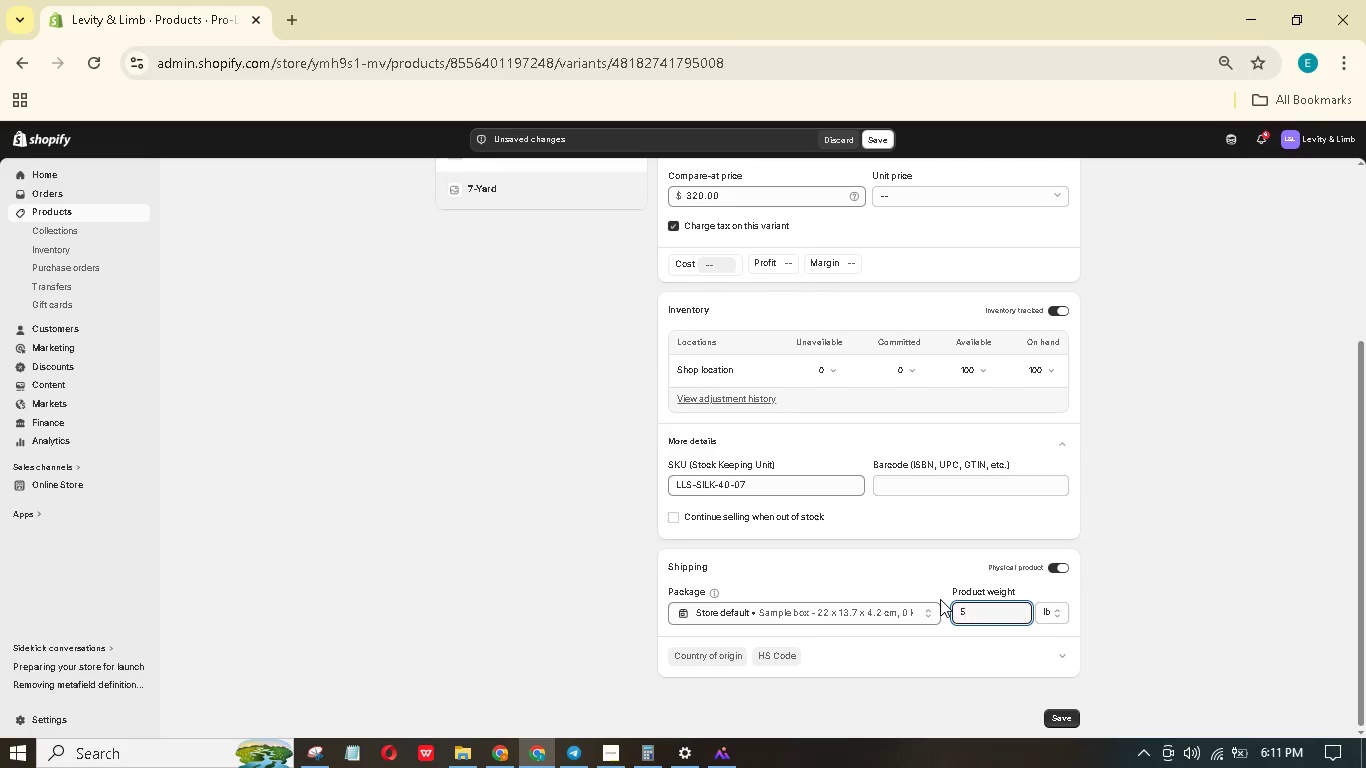 
key(NumpadDecimal)
 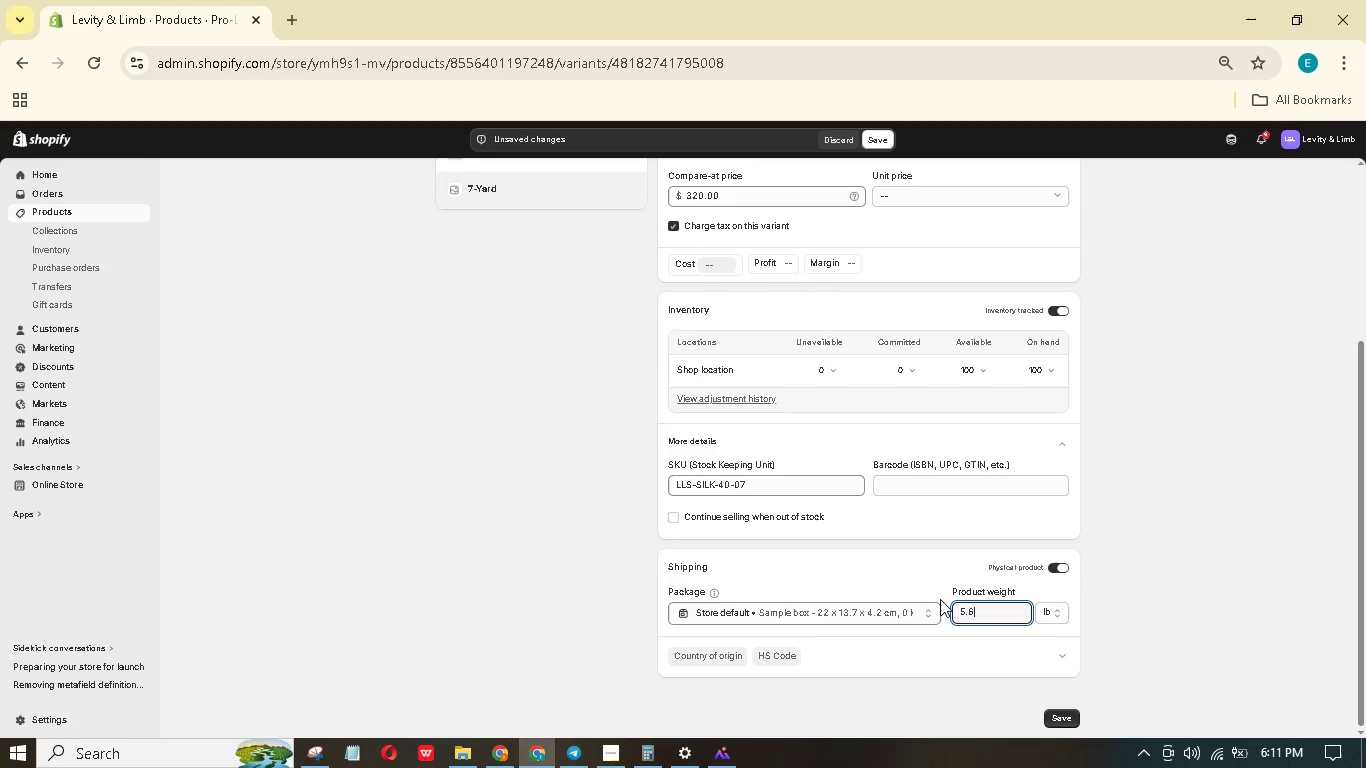 
key(Numpad6)
 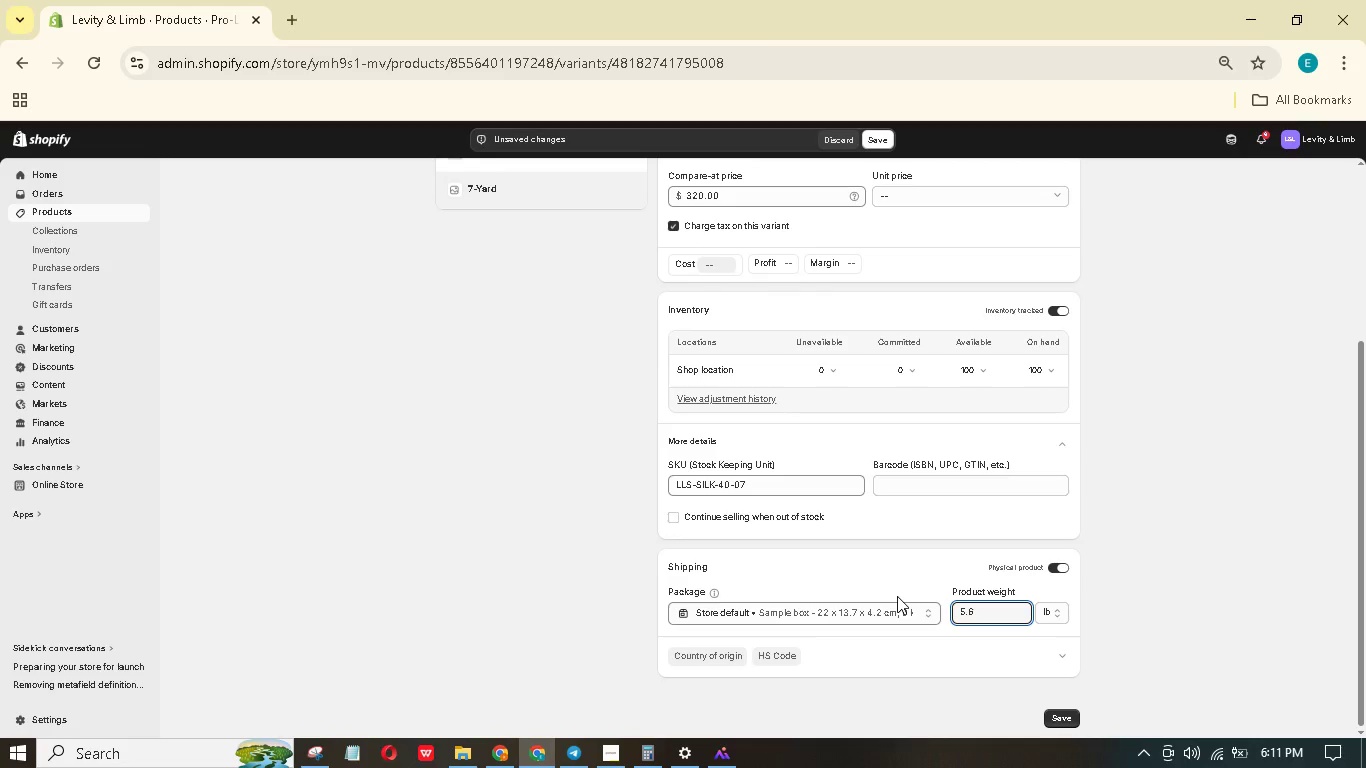 
wait(6.83)
 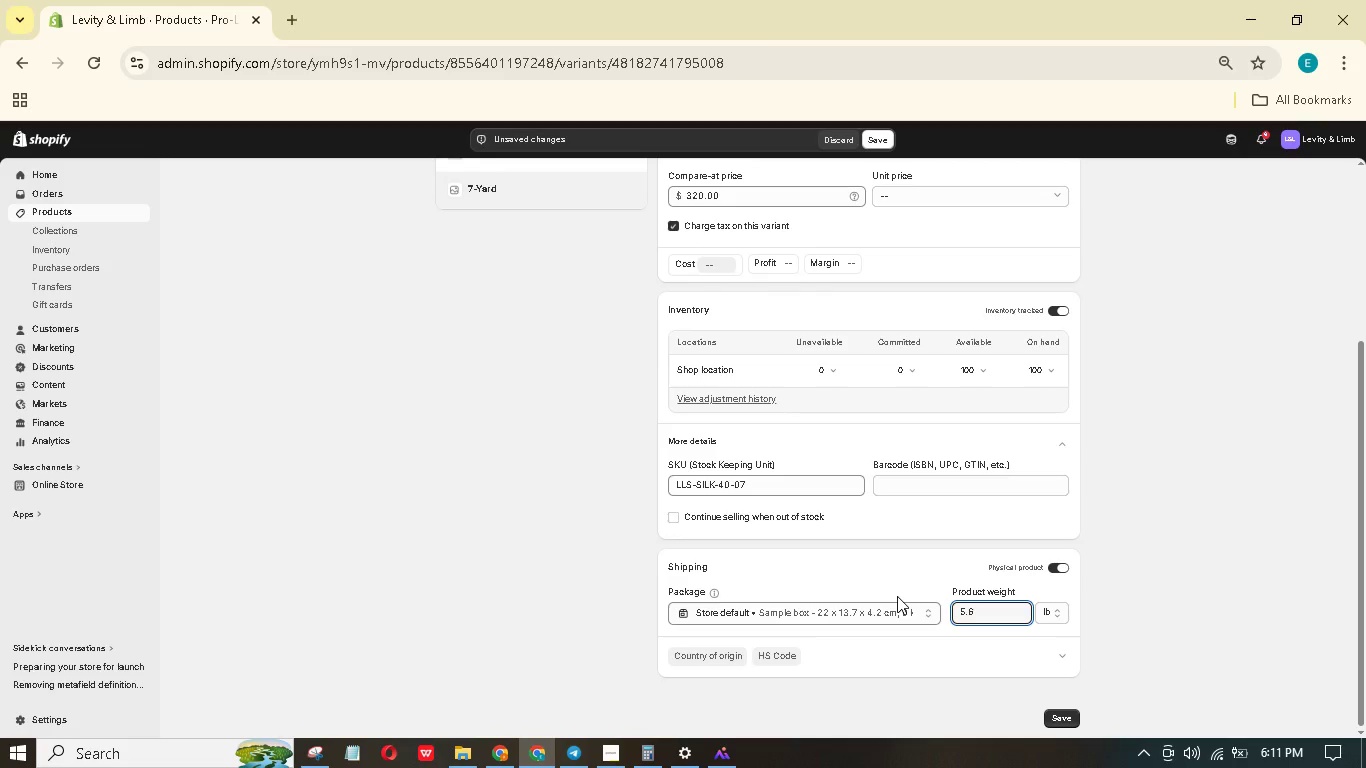 
scroll: coordinate [811, 559], scroll_direction: up, amount: 7.0
 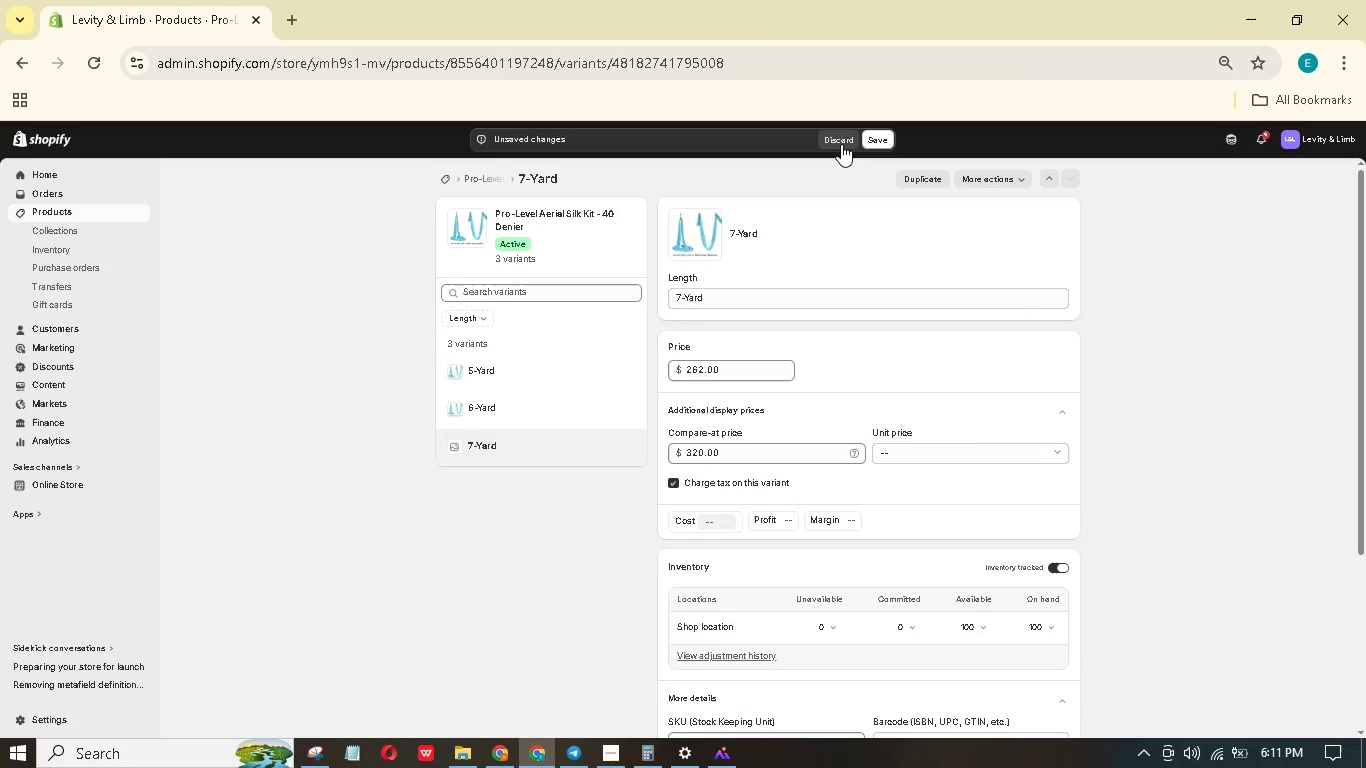 
left_click([868, 140])
 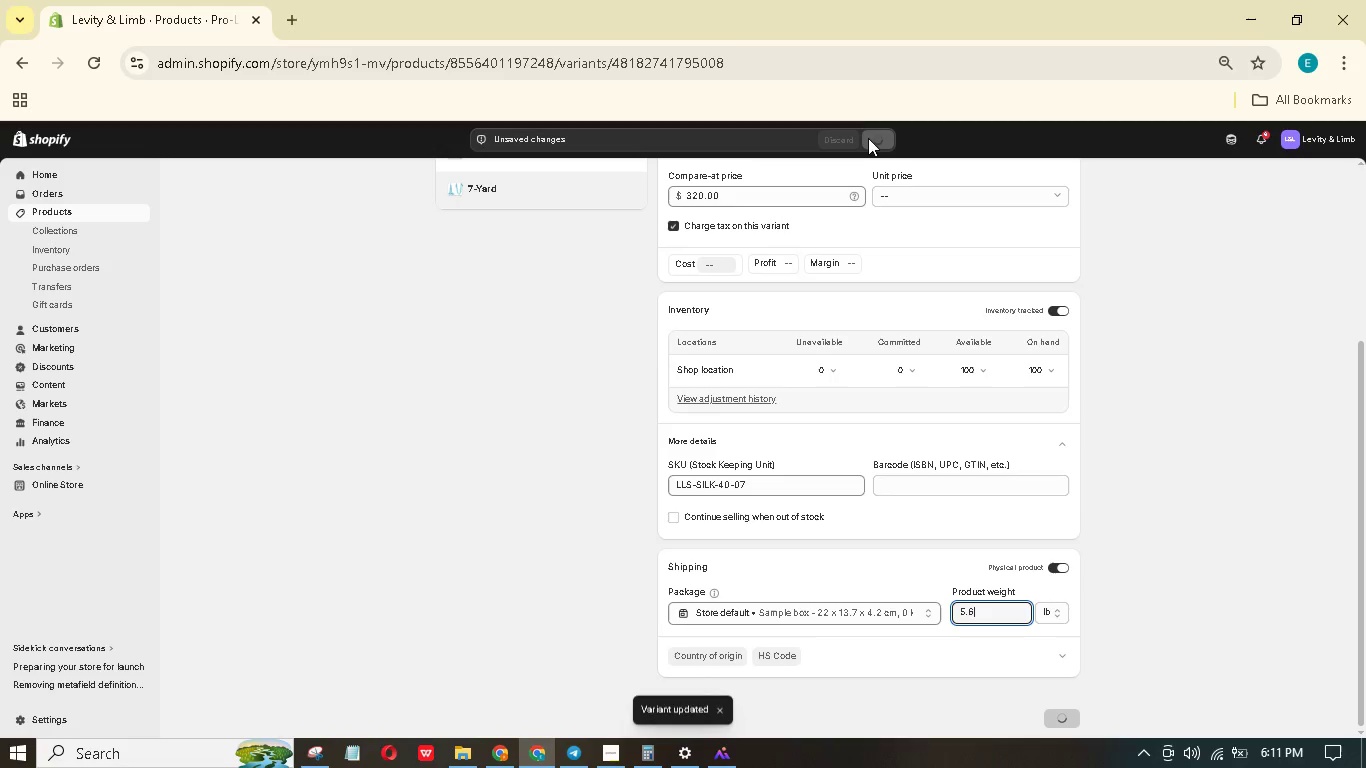 
wait(8.34)
 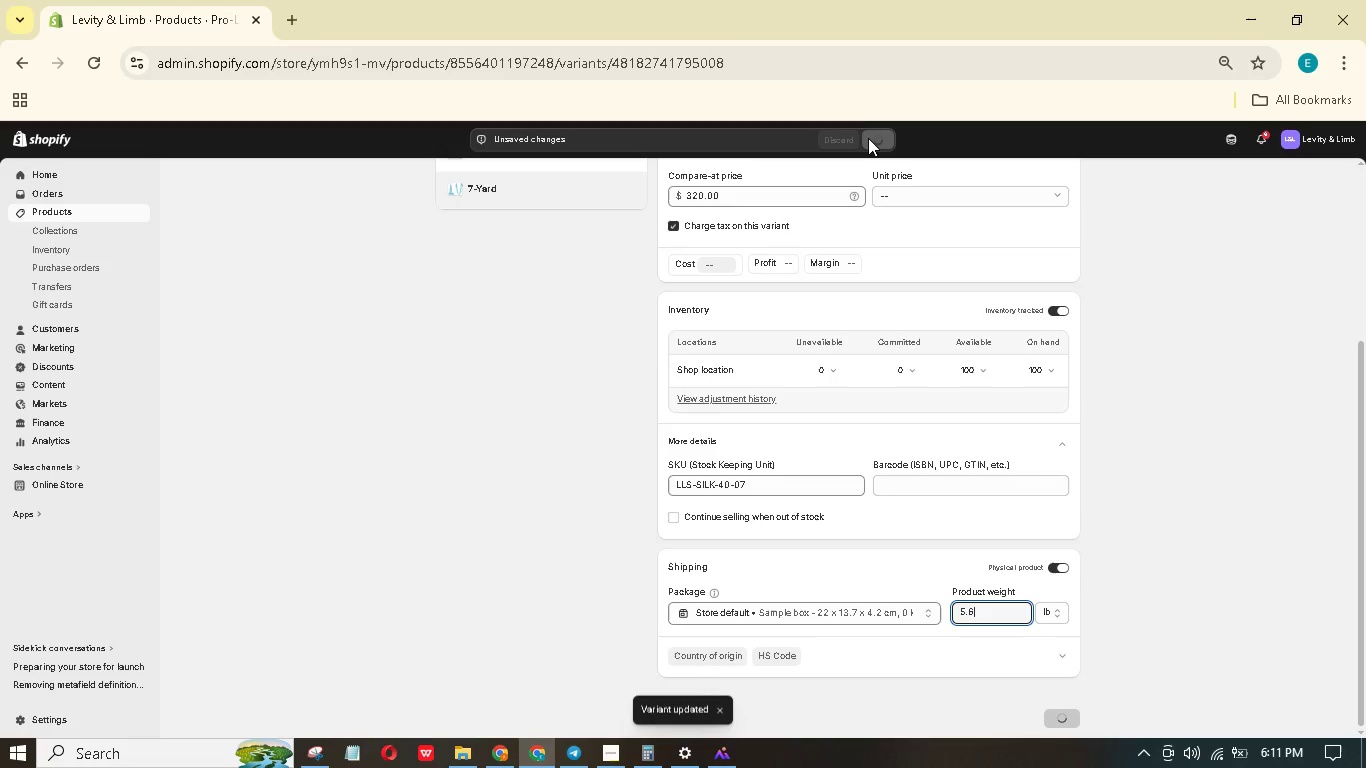 
scroll: coordinate [849, 347], scroll_direction: up, amount: 7.0
 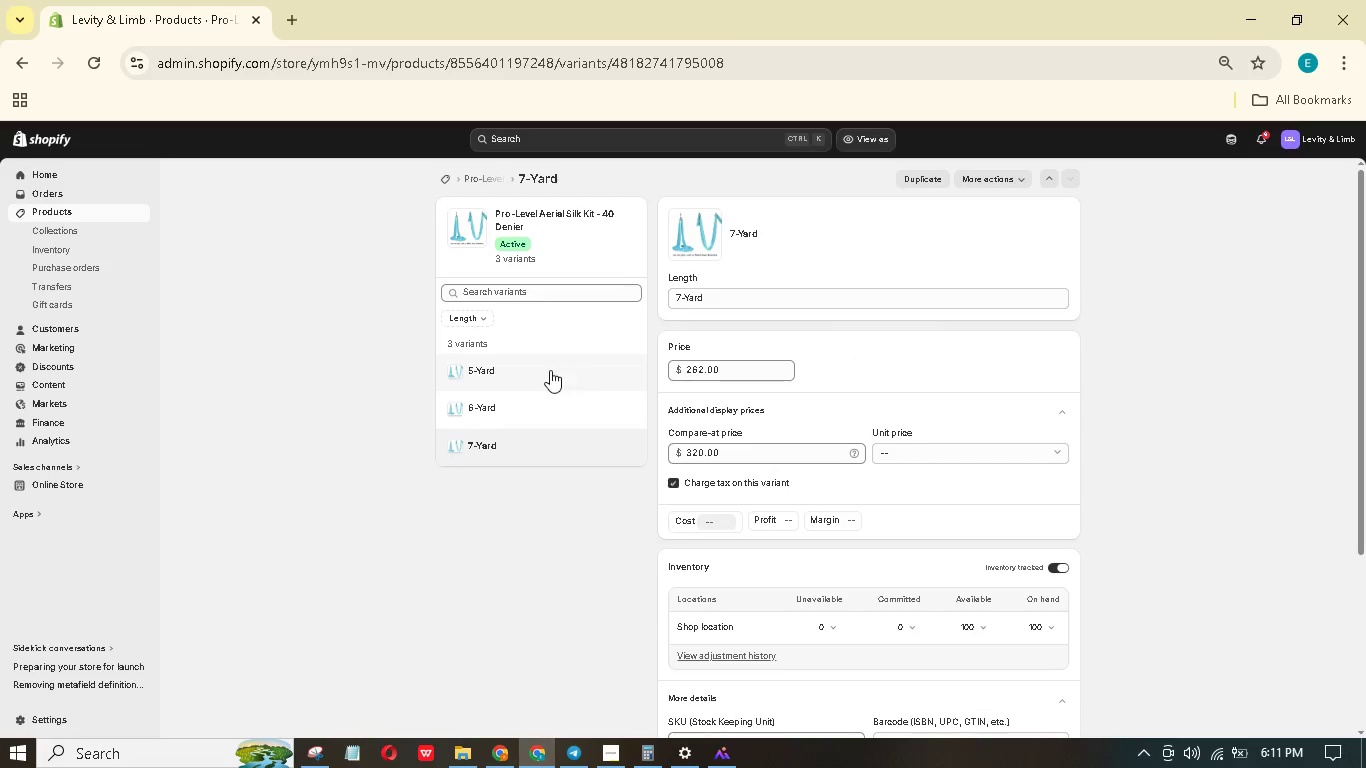 
left_click([550, 370])
 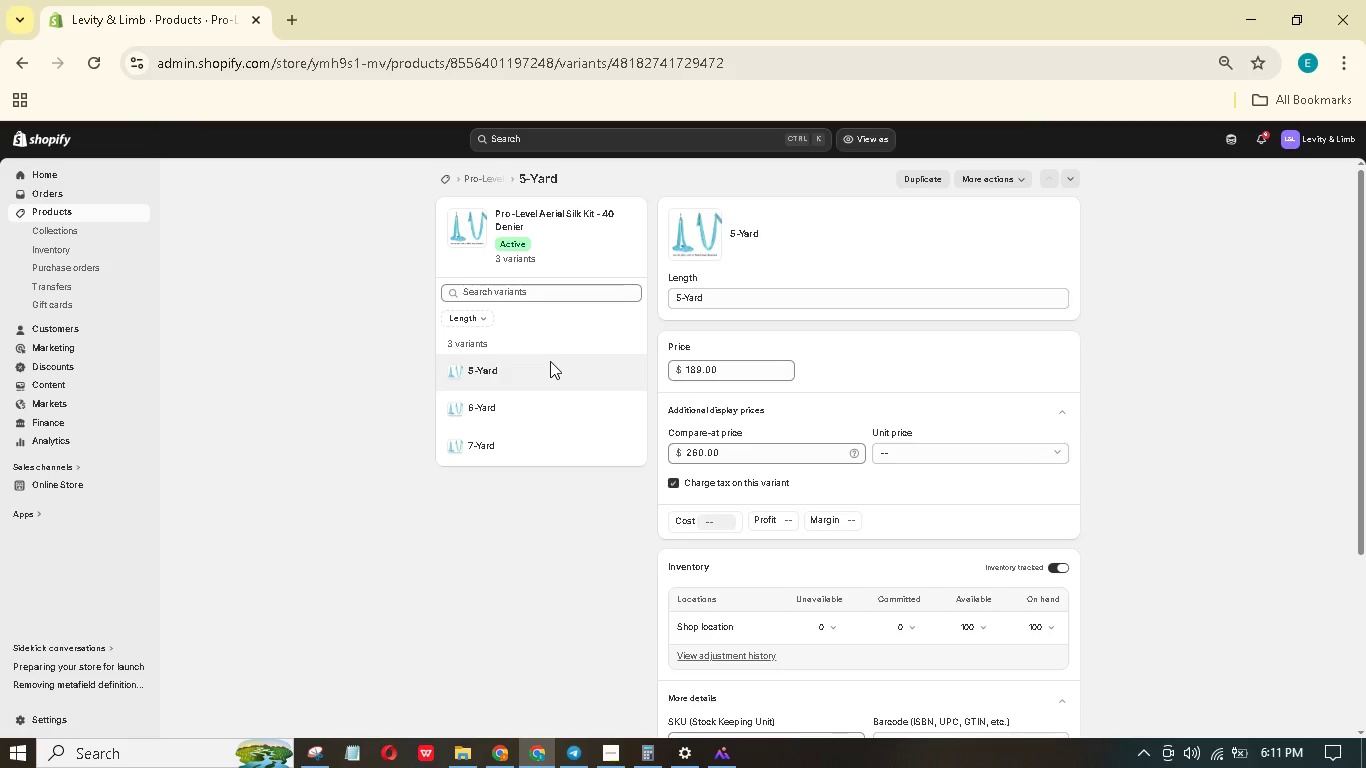 
wait(11.09)
 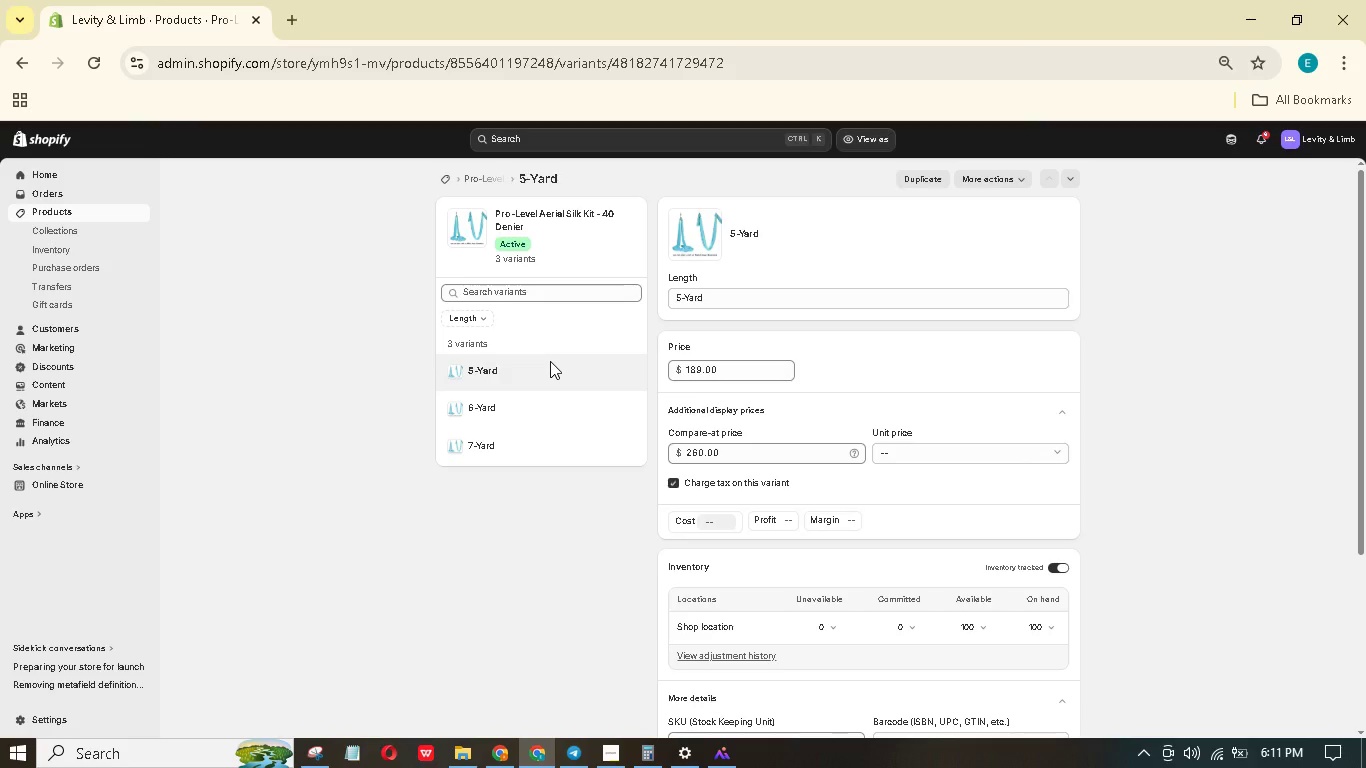 
left_click([495, 180])
 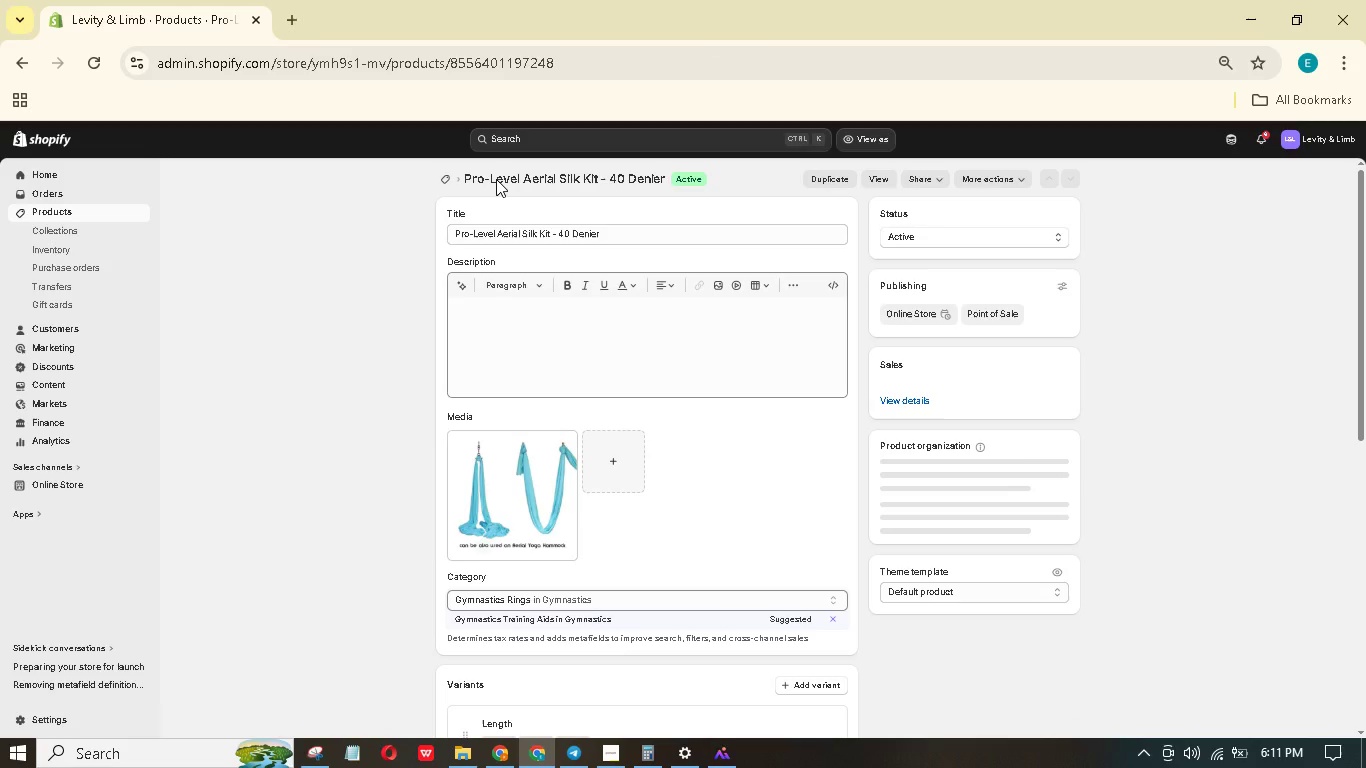 
wait(8.41)
 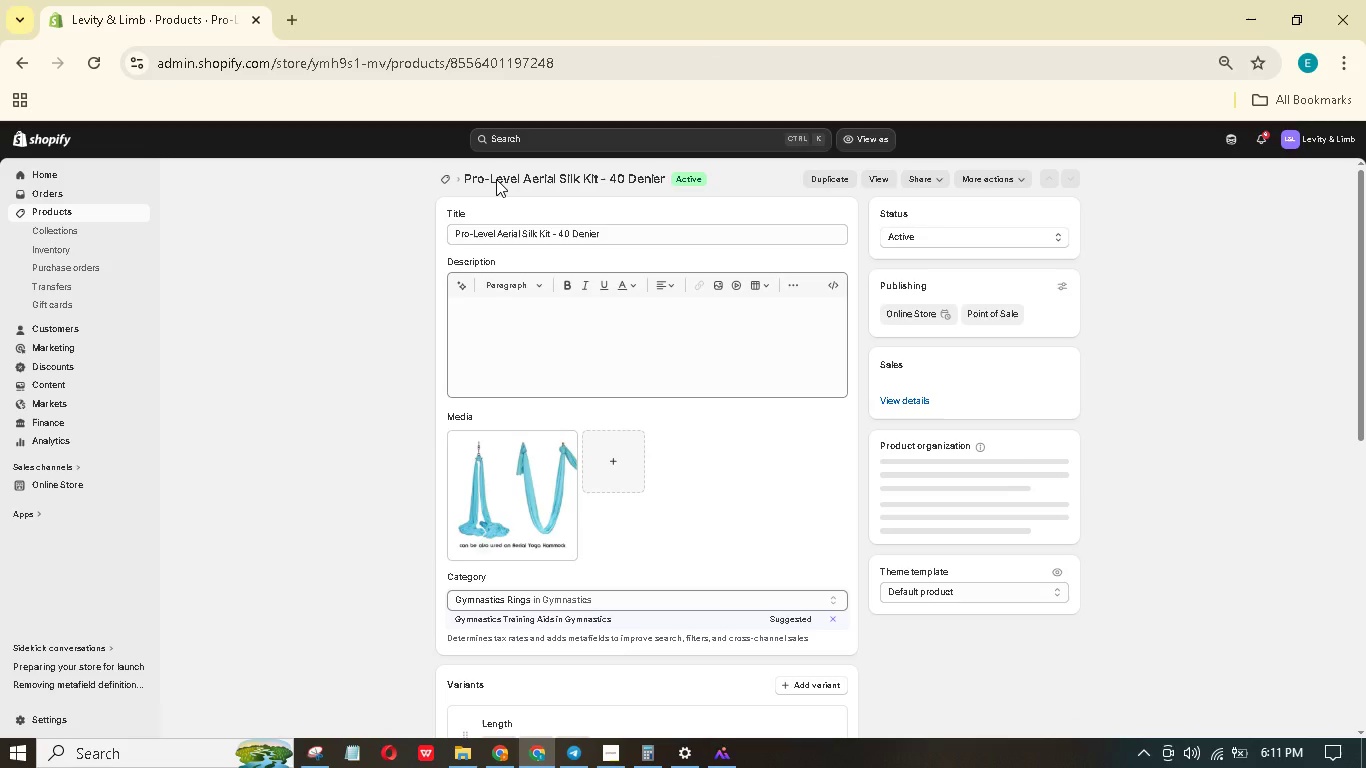 
scroll: coordinate [769, 614], scroll_direction: down, amount: 19.0
 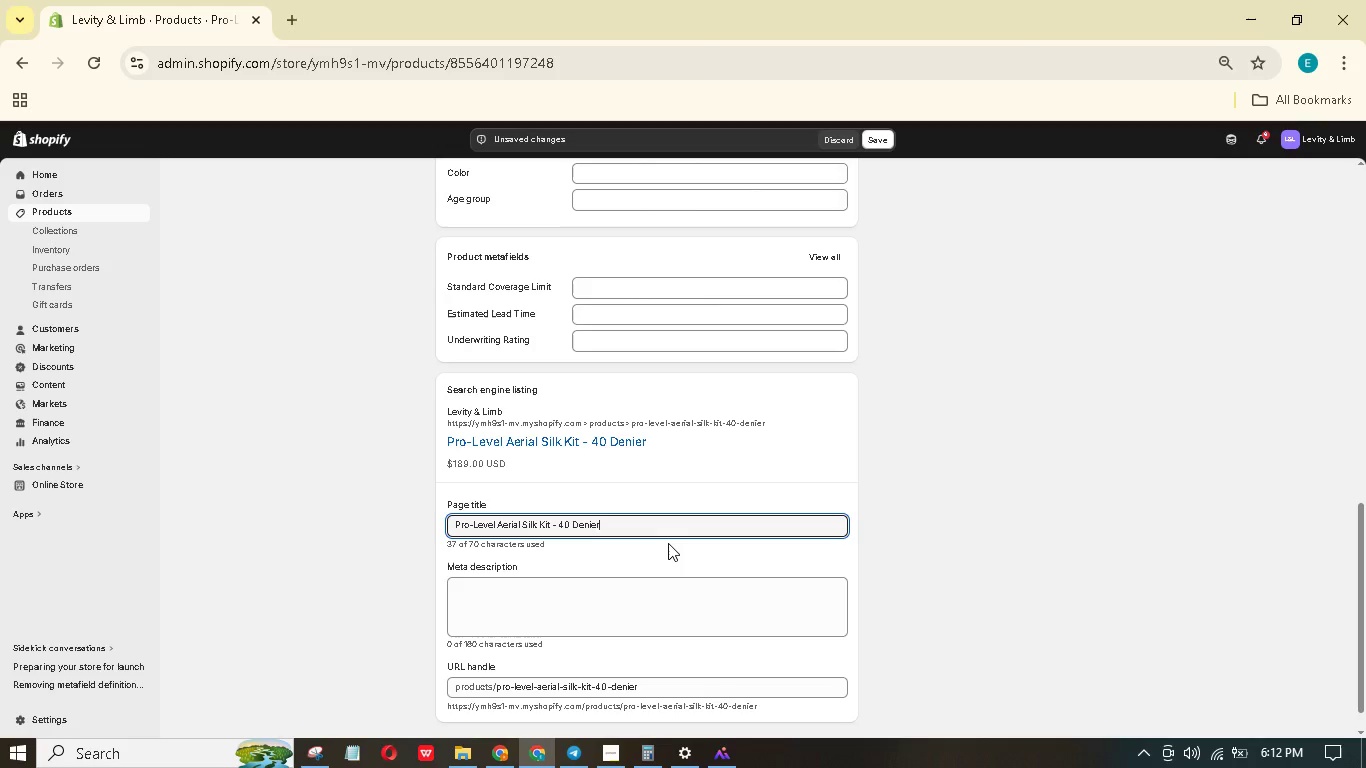 
type( | 4000)
 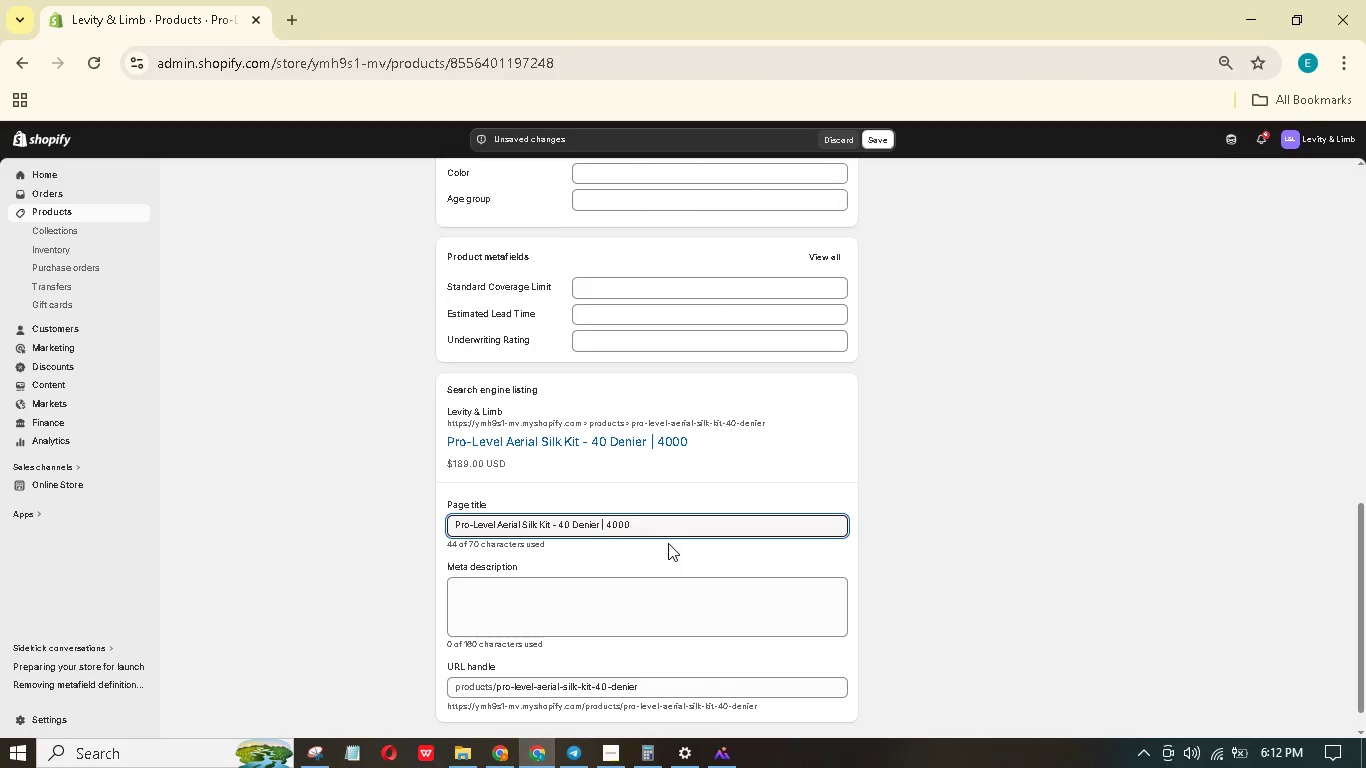 
key(ArrowLeft)
 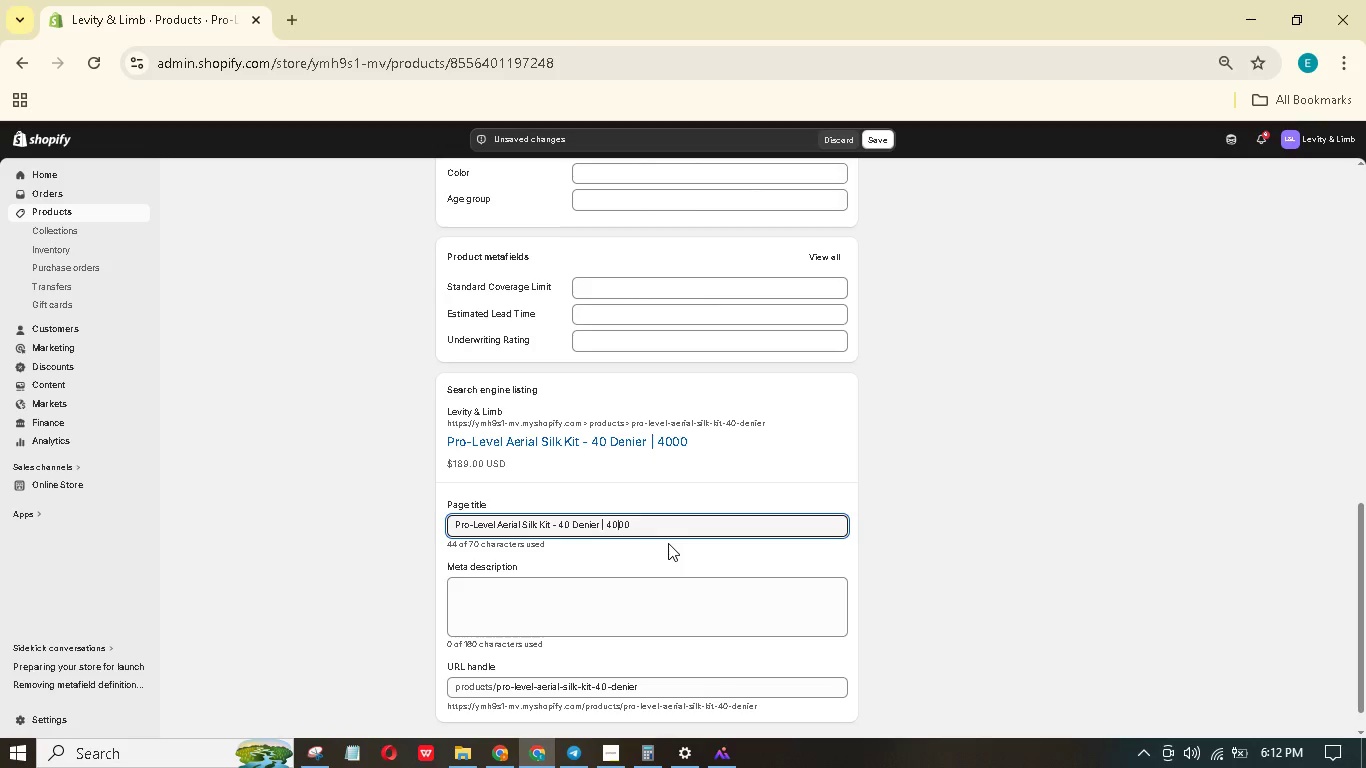 
key(ArrowLeft)
 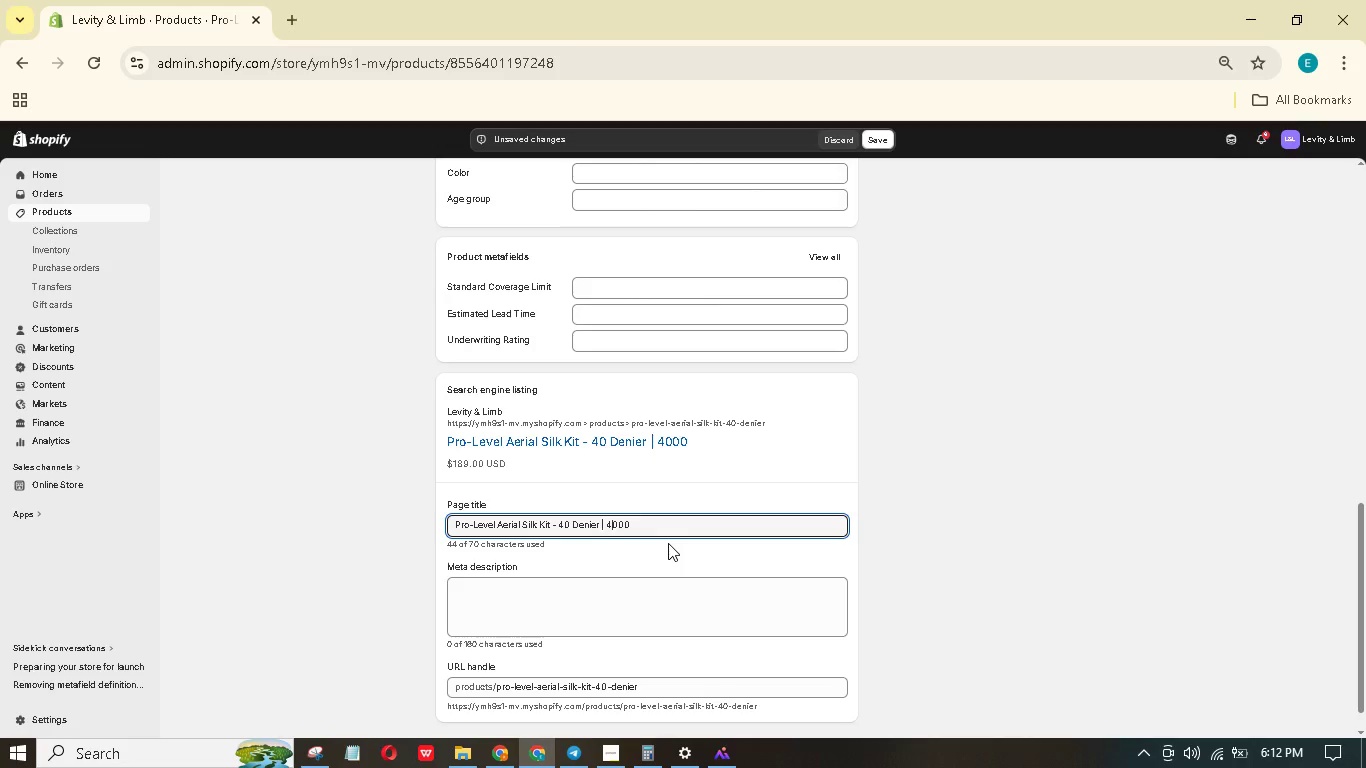 
key(ArrowLeft)
 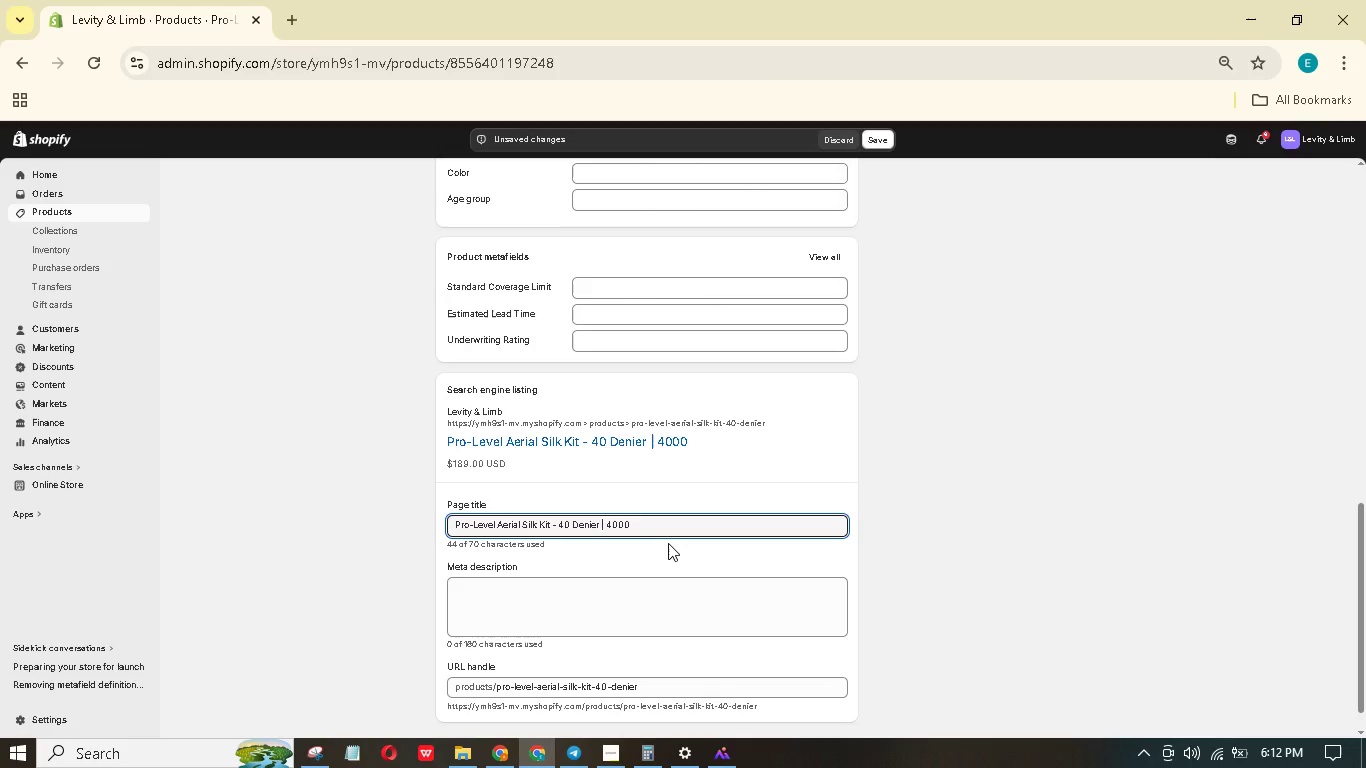 
key(Comma)
 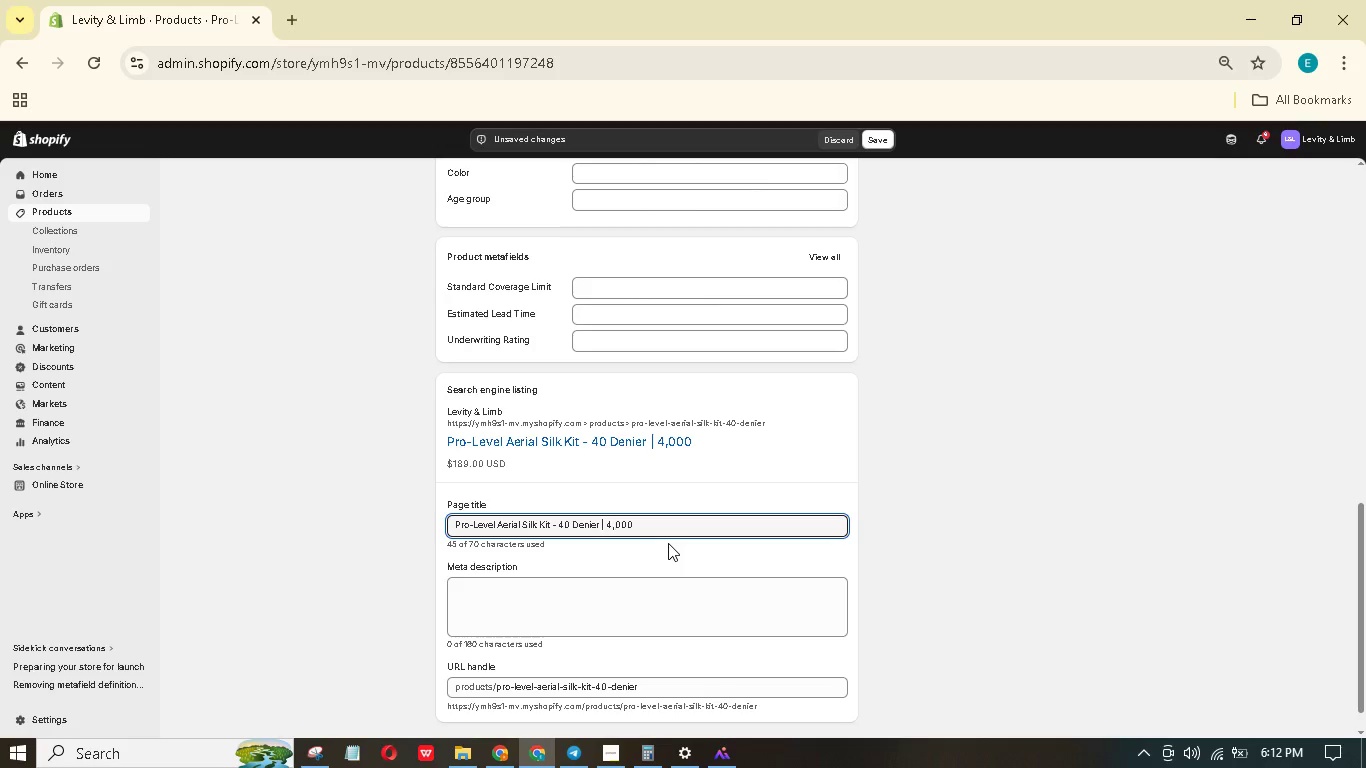 
key(ArrowRight)
 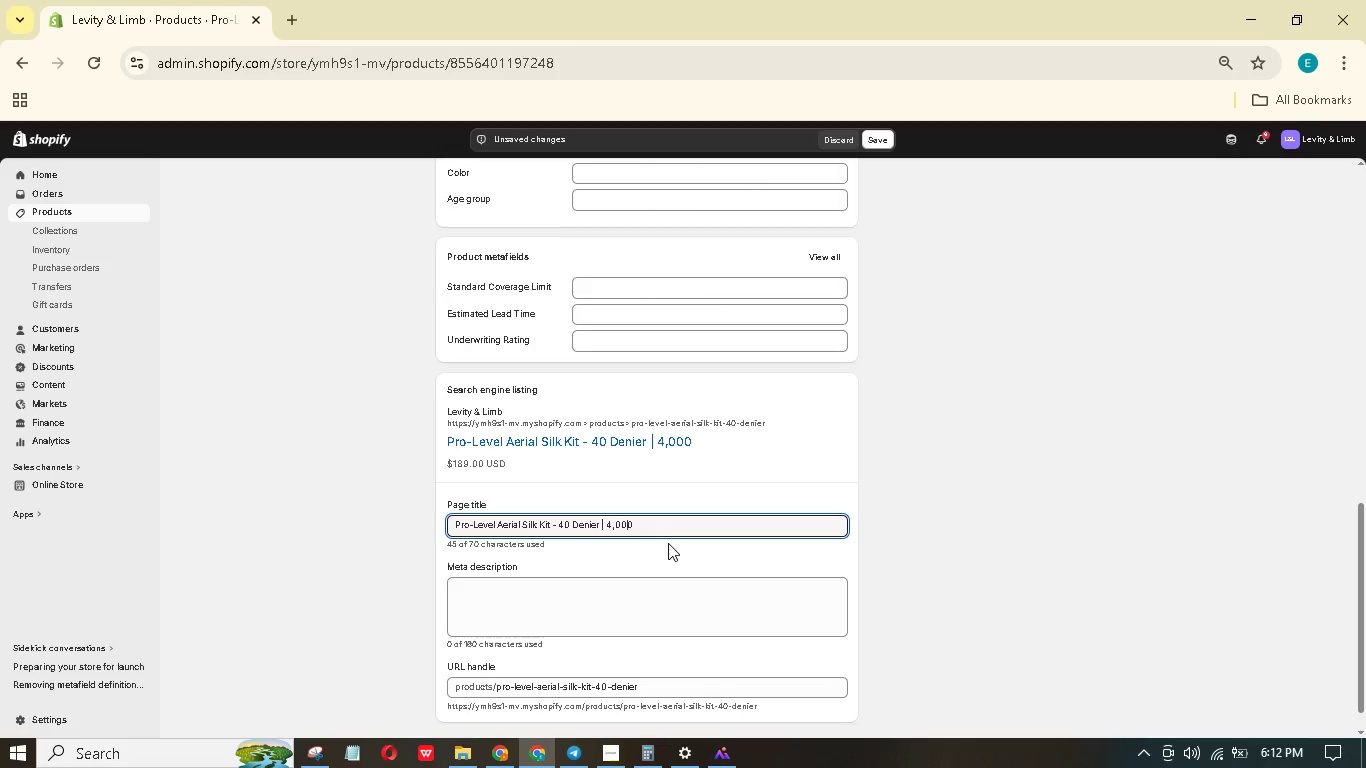 
key(ArrowRight)
 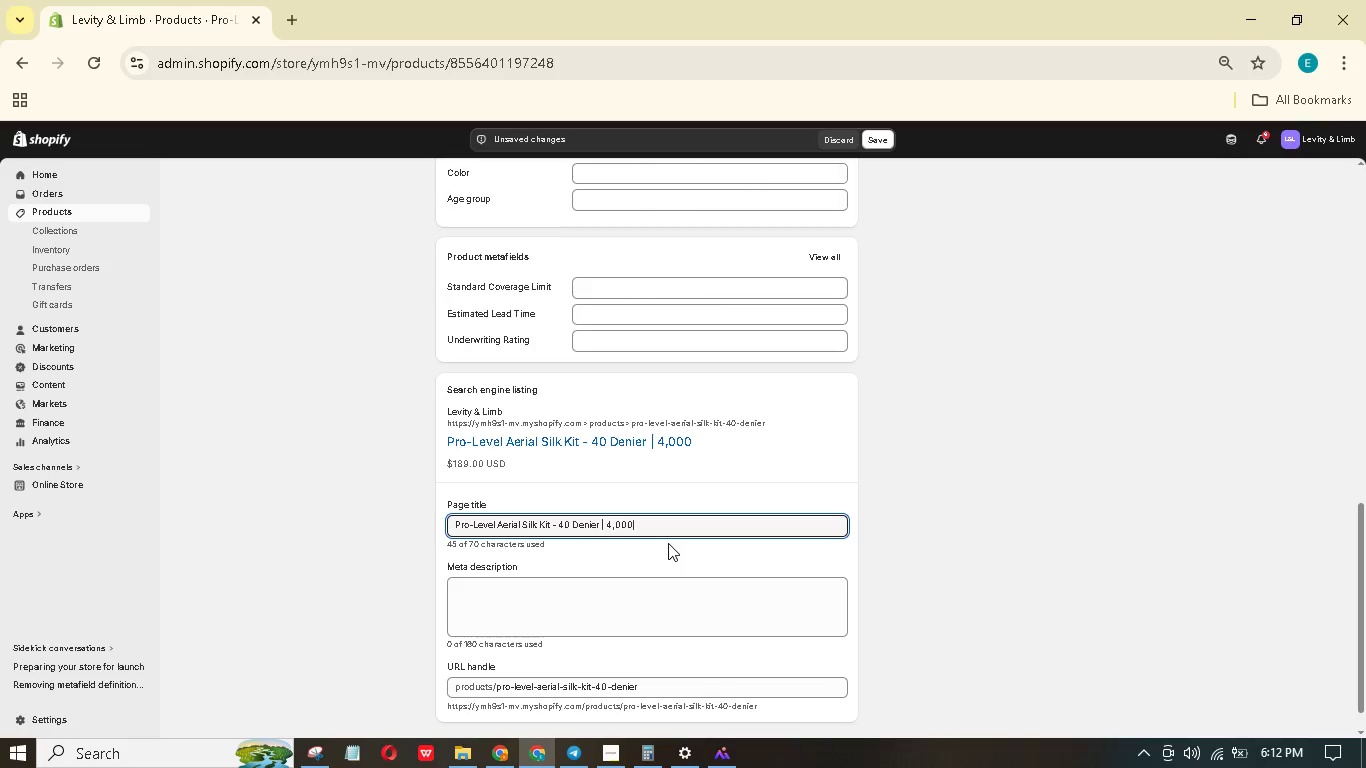 
key(ArrowRight)
 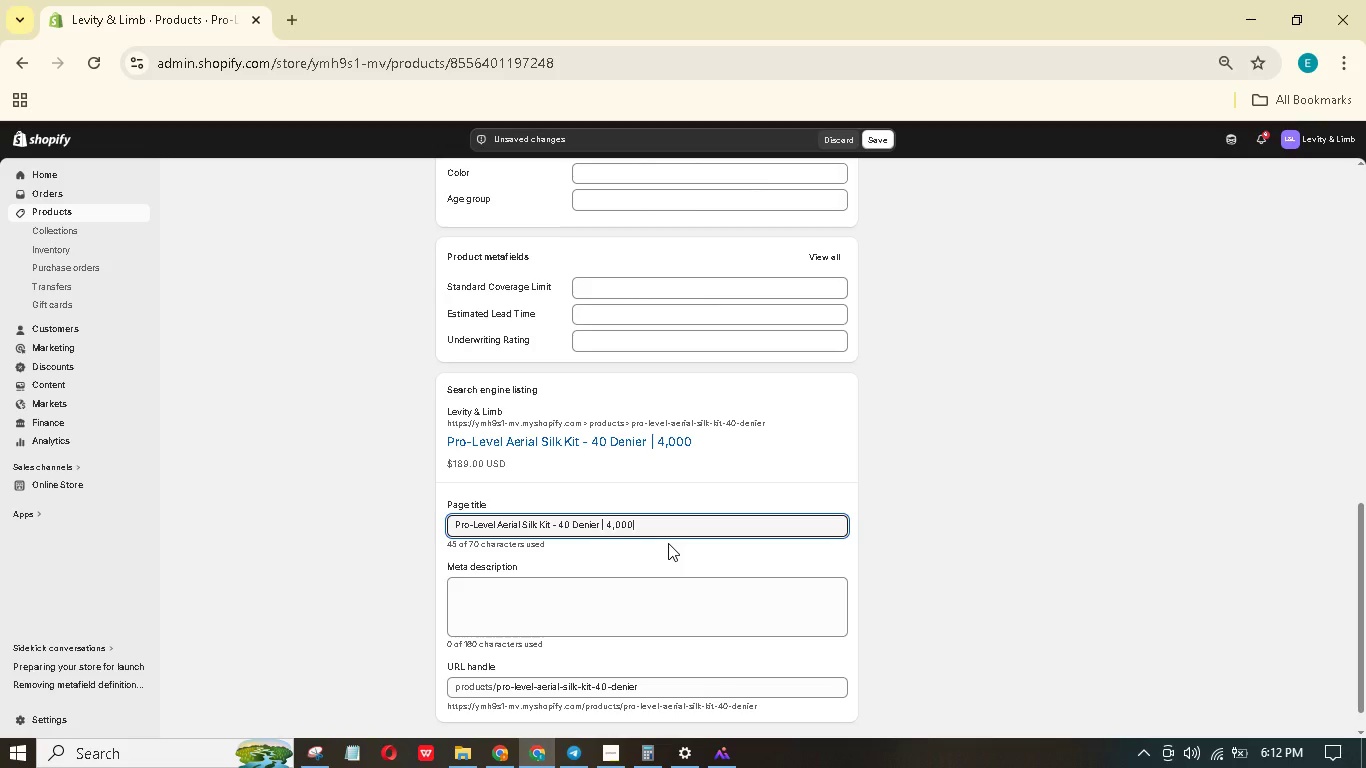 
type( lbs | Professinal )
 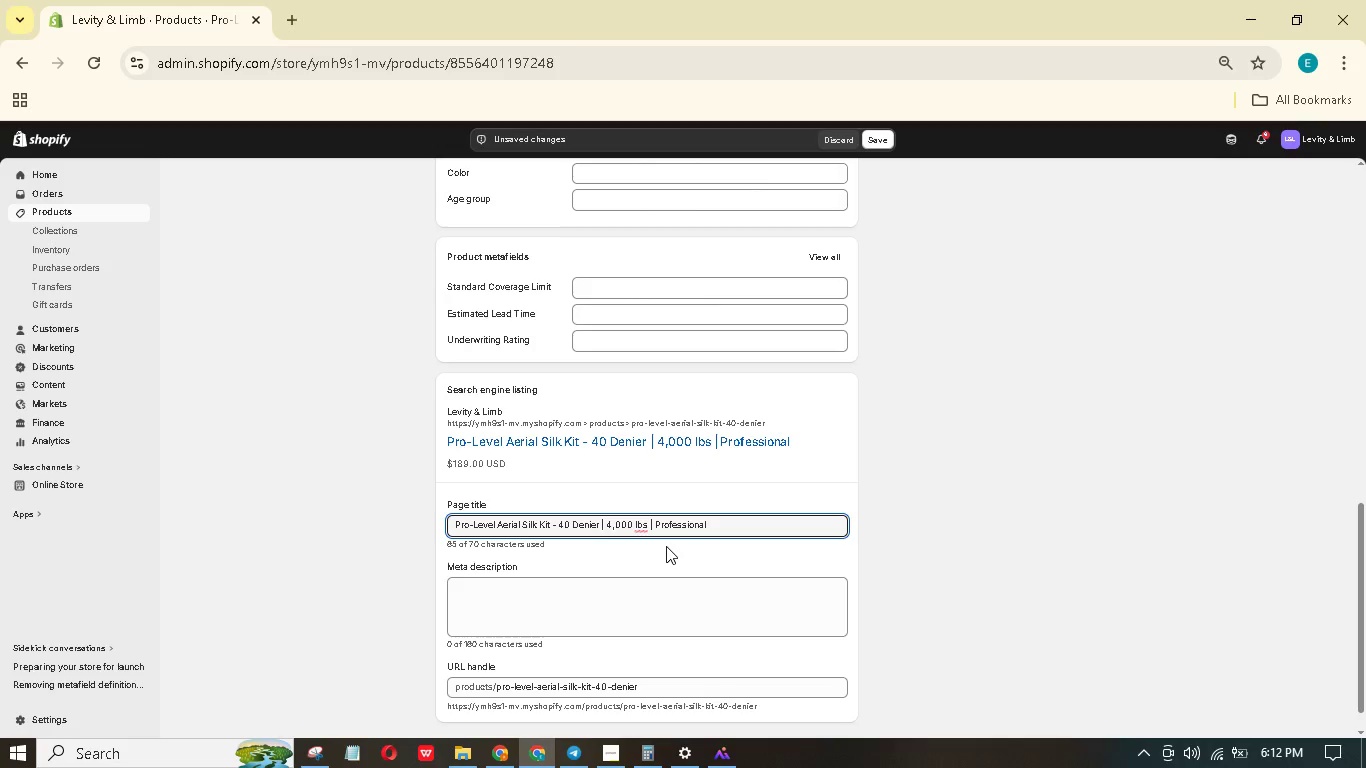 
type(Rigging)
 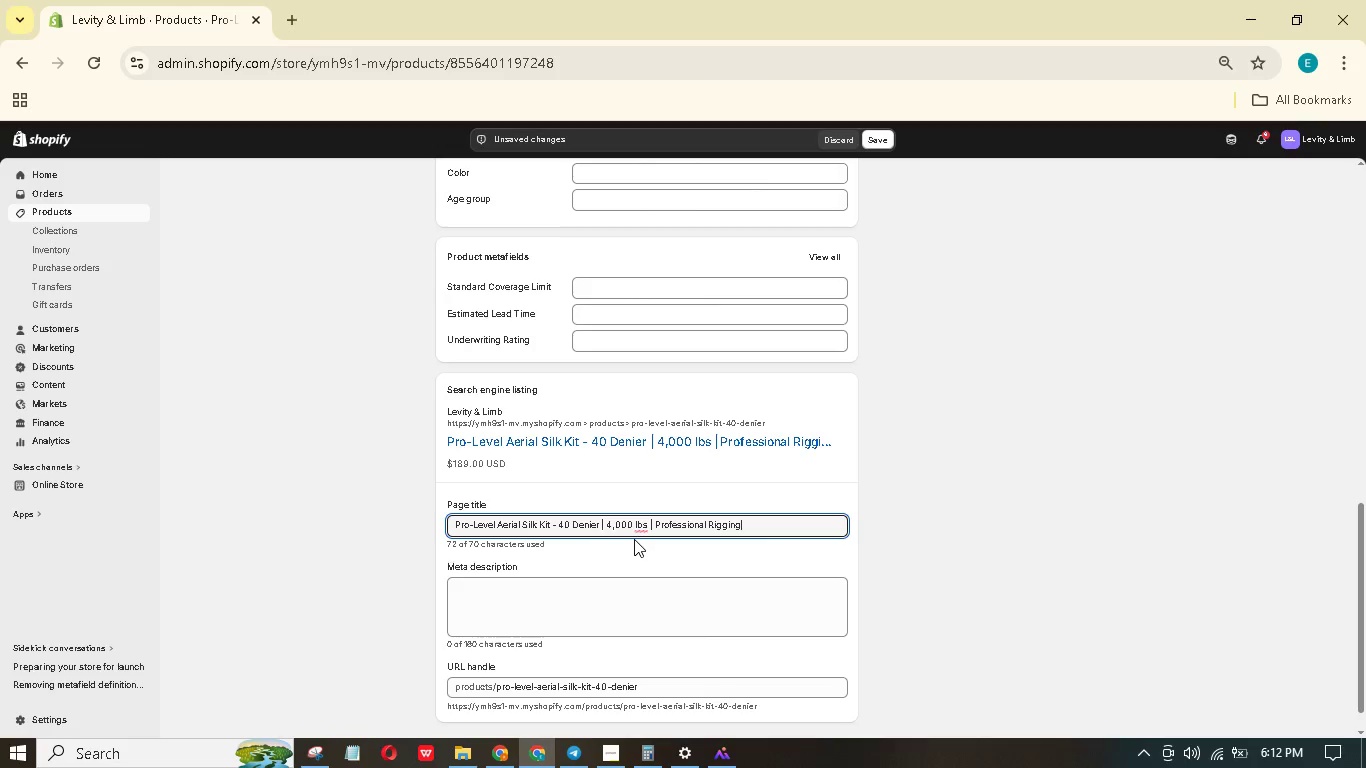 
left_click([614, 530])
 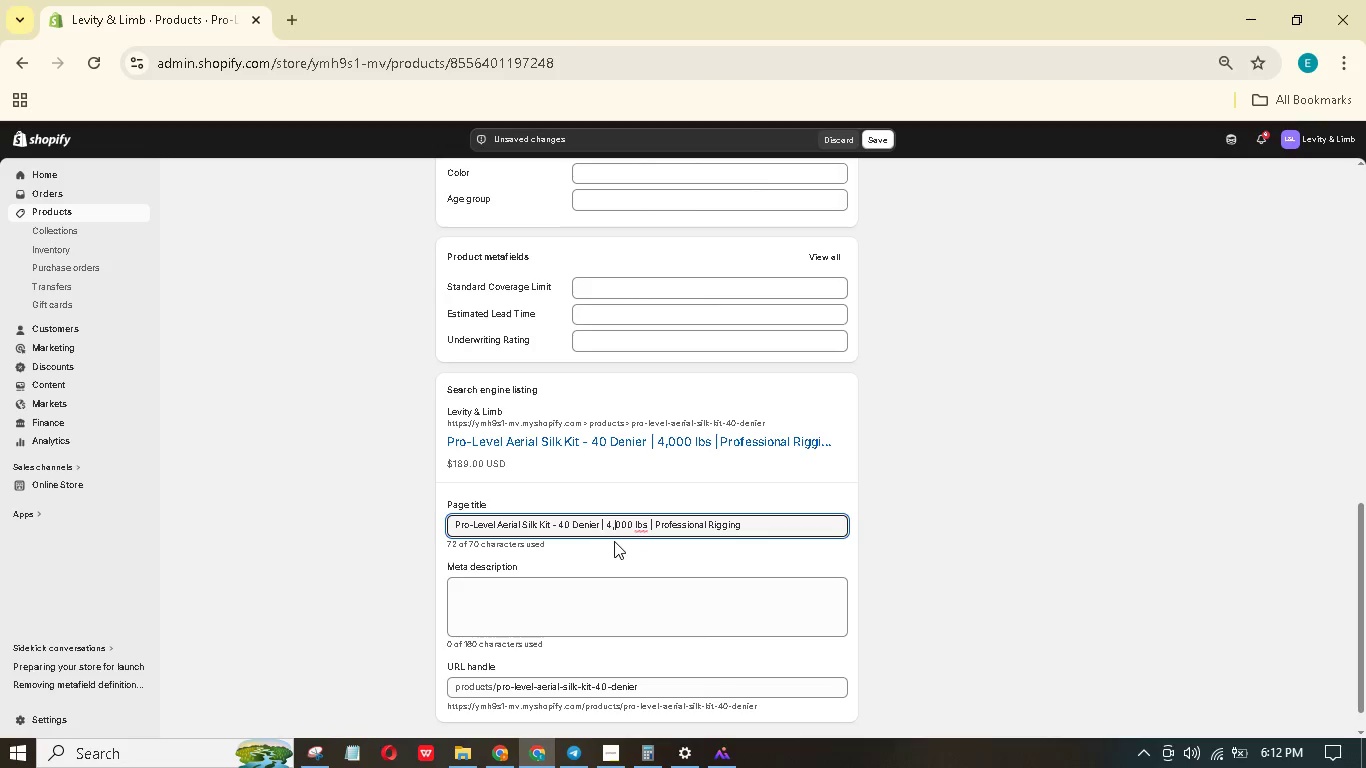 
key(Backspace)
 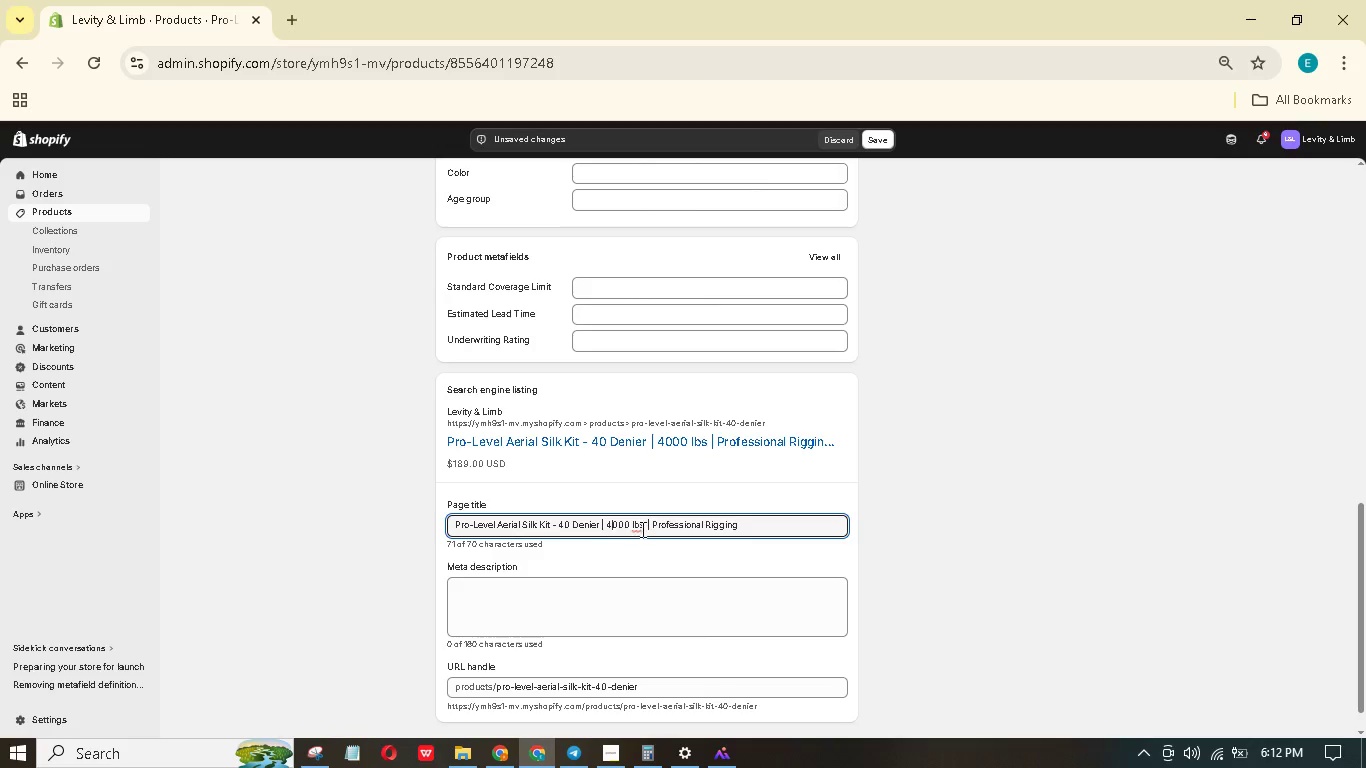 
left_click([642, 527])
 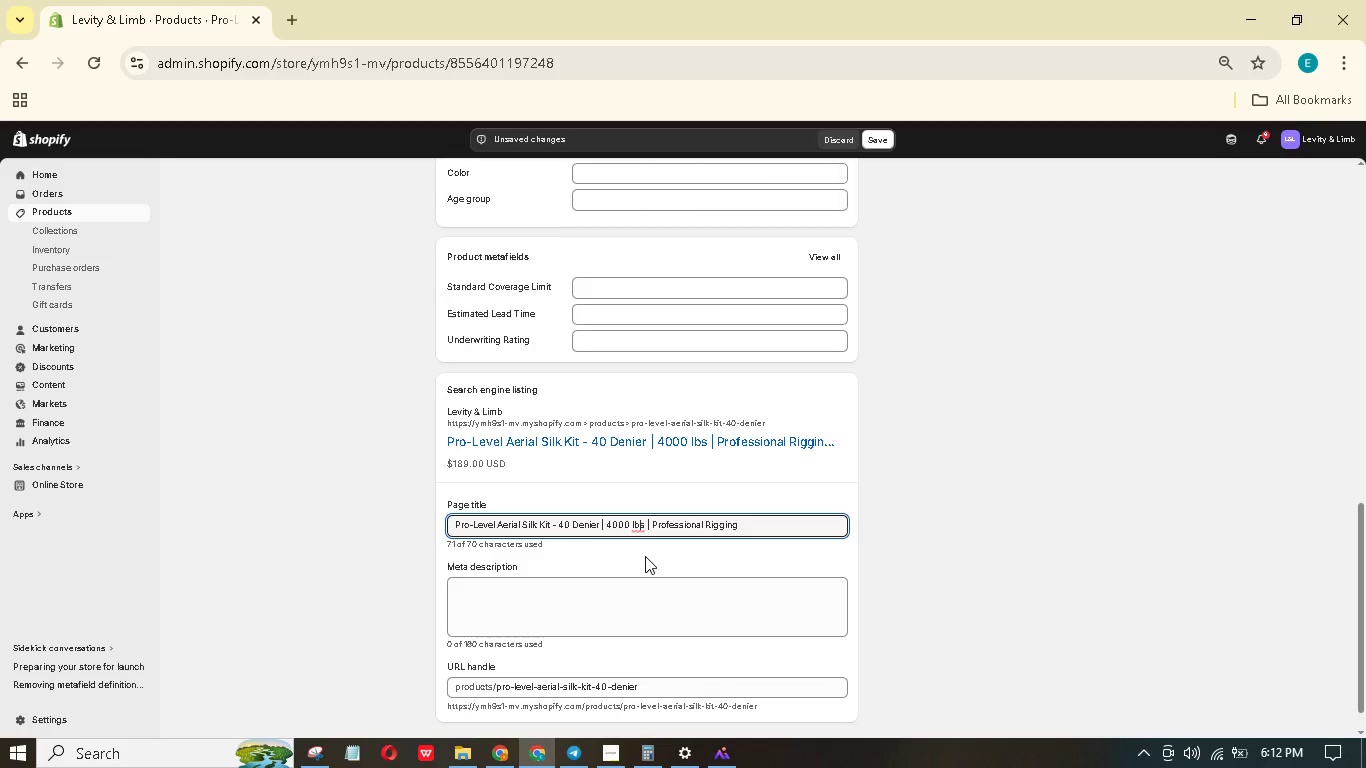 
key(ArrowRight)
 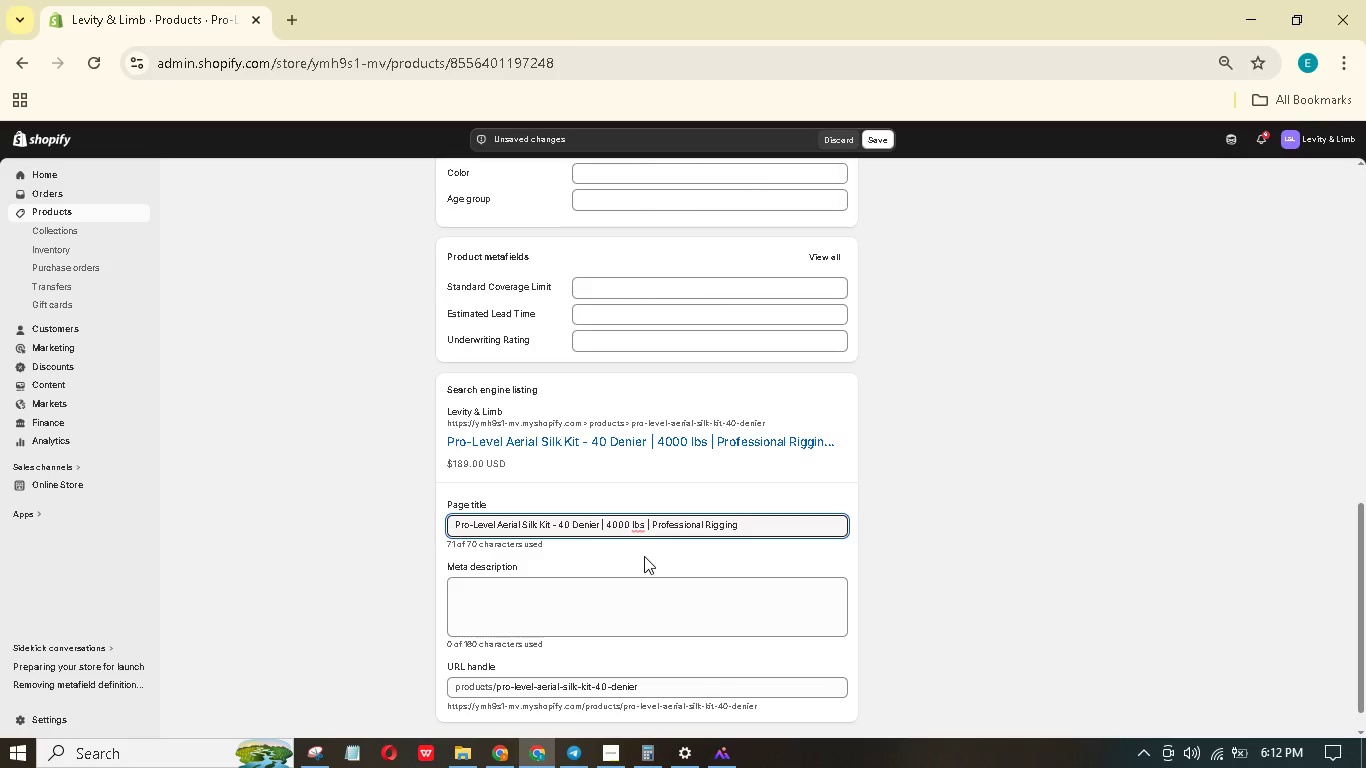 
key(Backspace)
 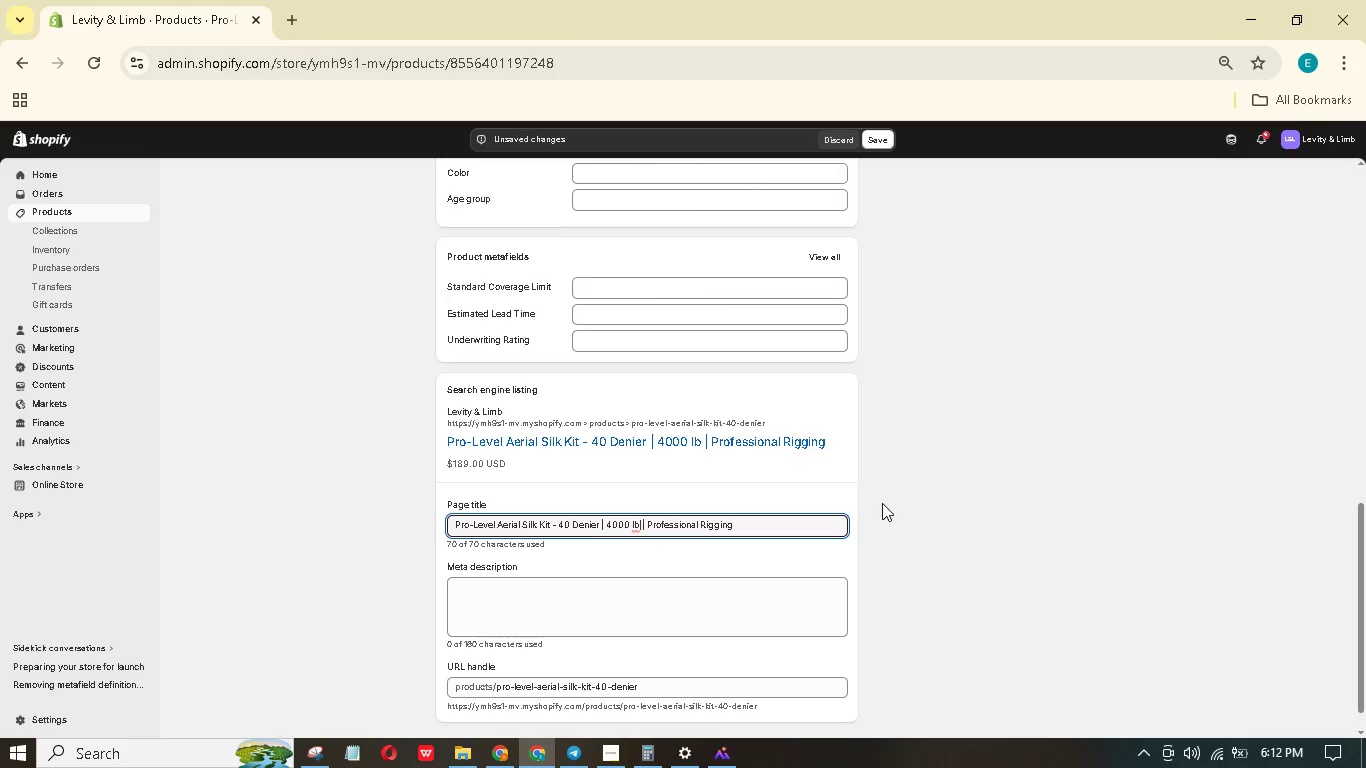 
wait(10.38)
 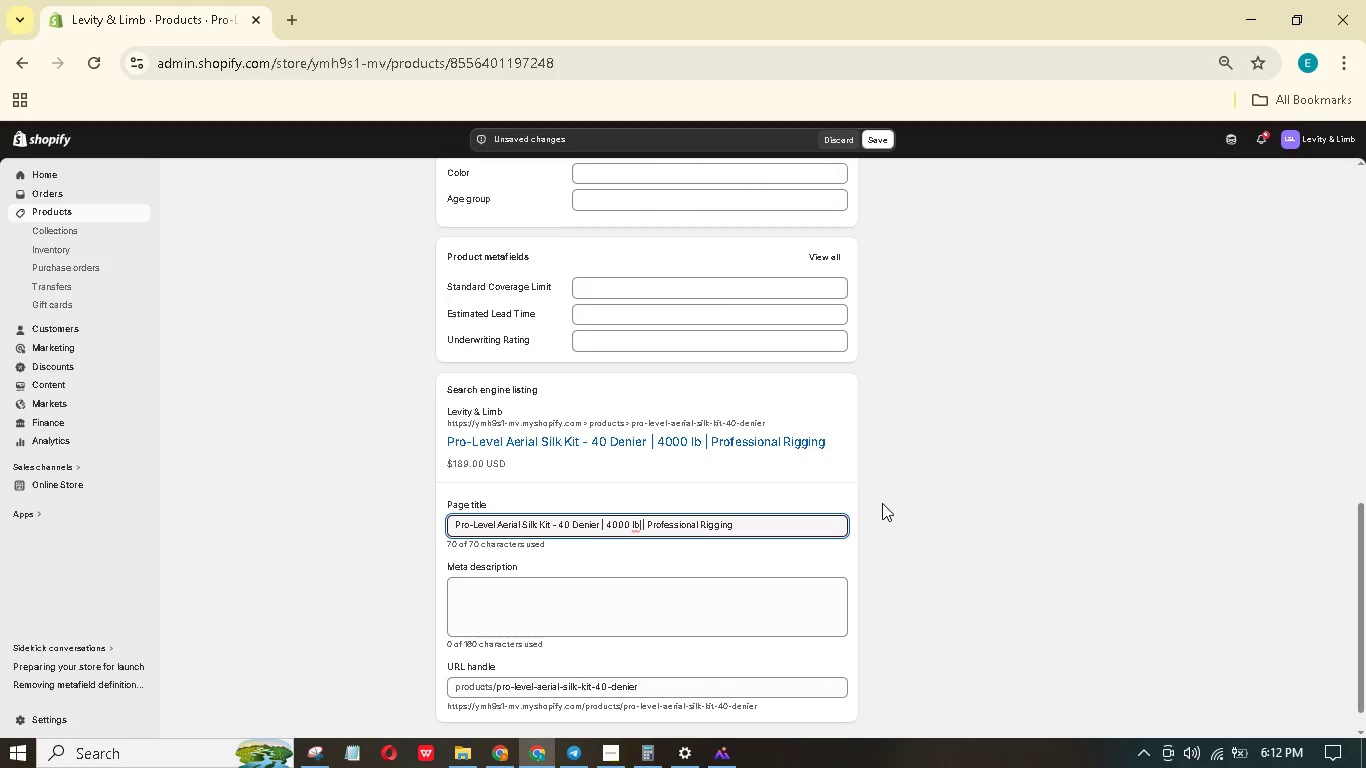 
scroll: coordinate [809, 497], scroll_direction: down, amount: 2.0
 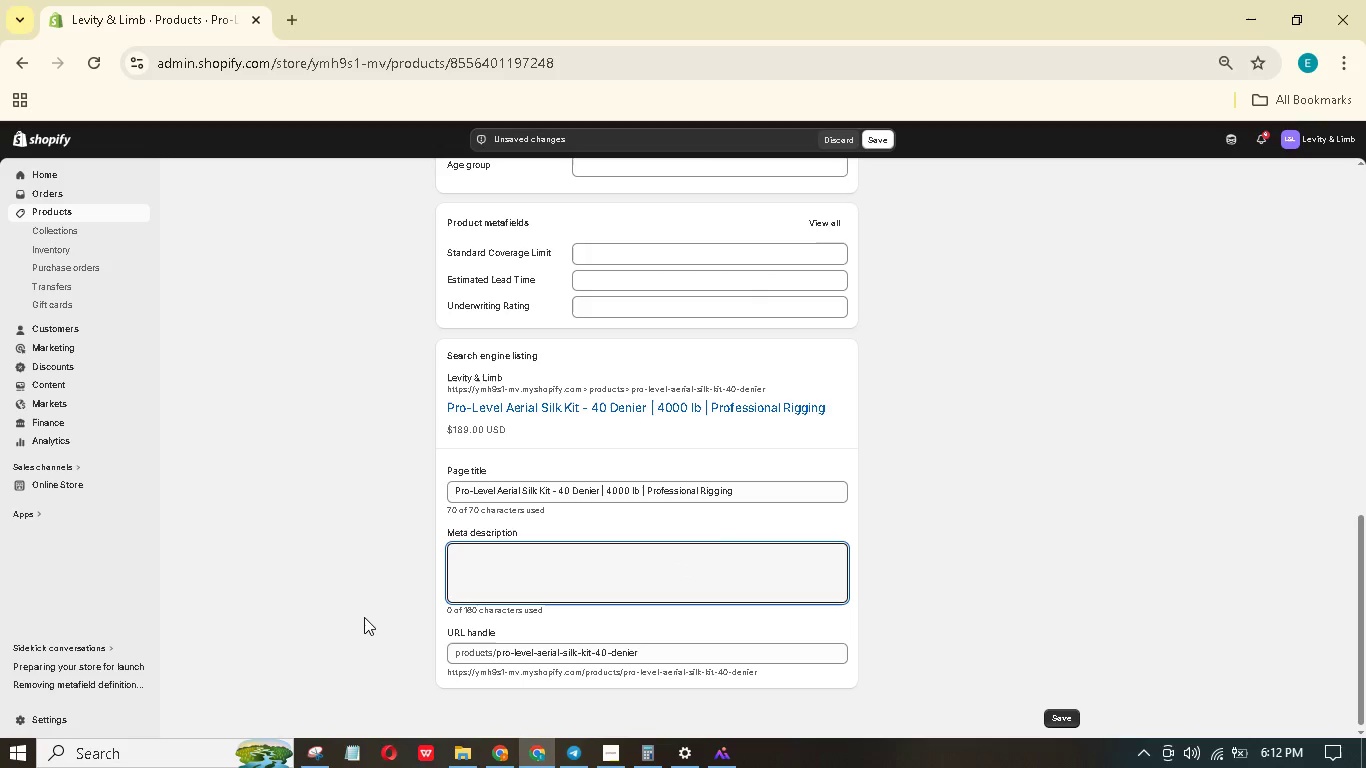 
type(Professional aerial silk kit or studo ue. 40 denir nylon, )
 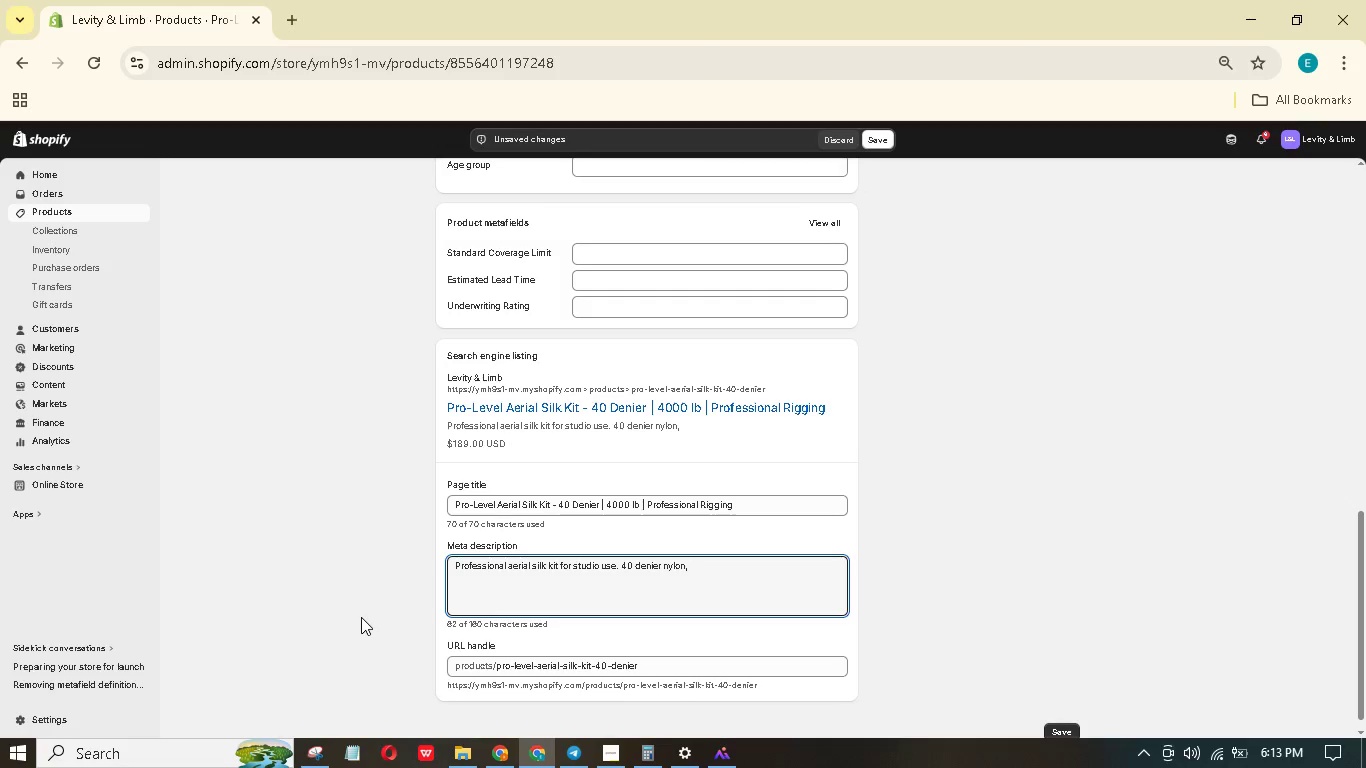 
type(4,000 lb break strength)
 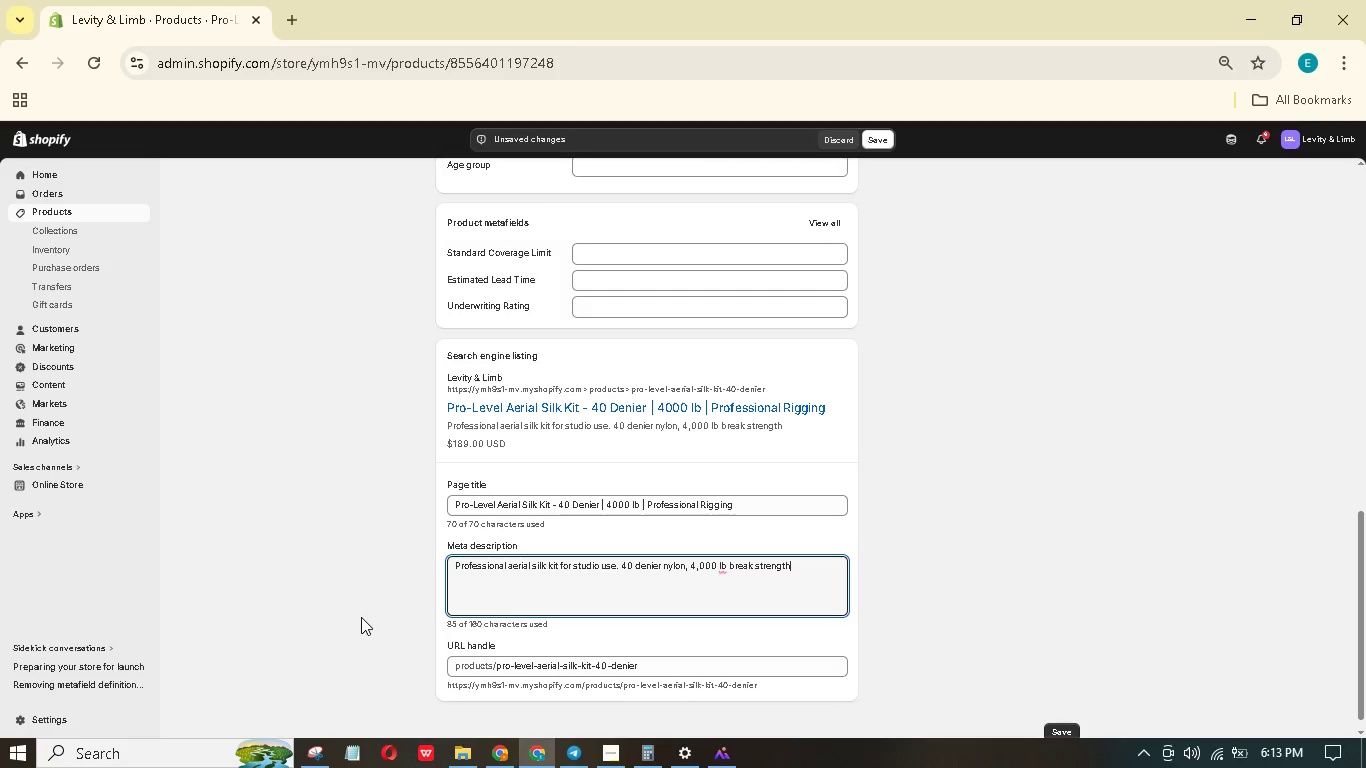 
type(, CE crtified. Shop professional aerial rigging today.)
 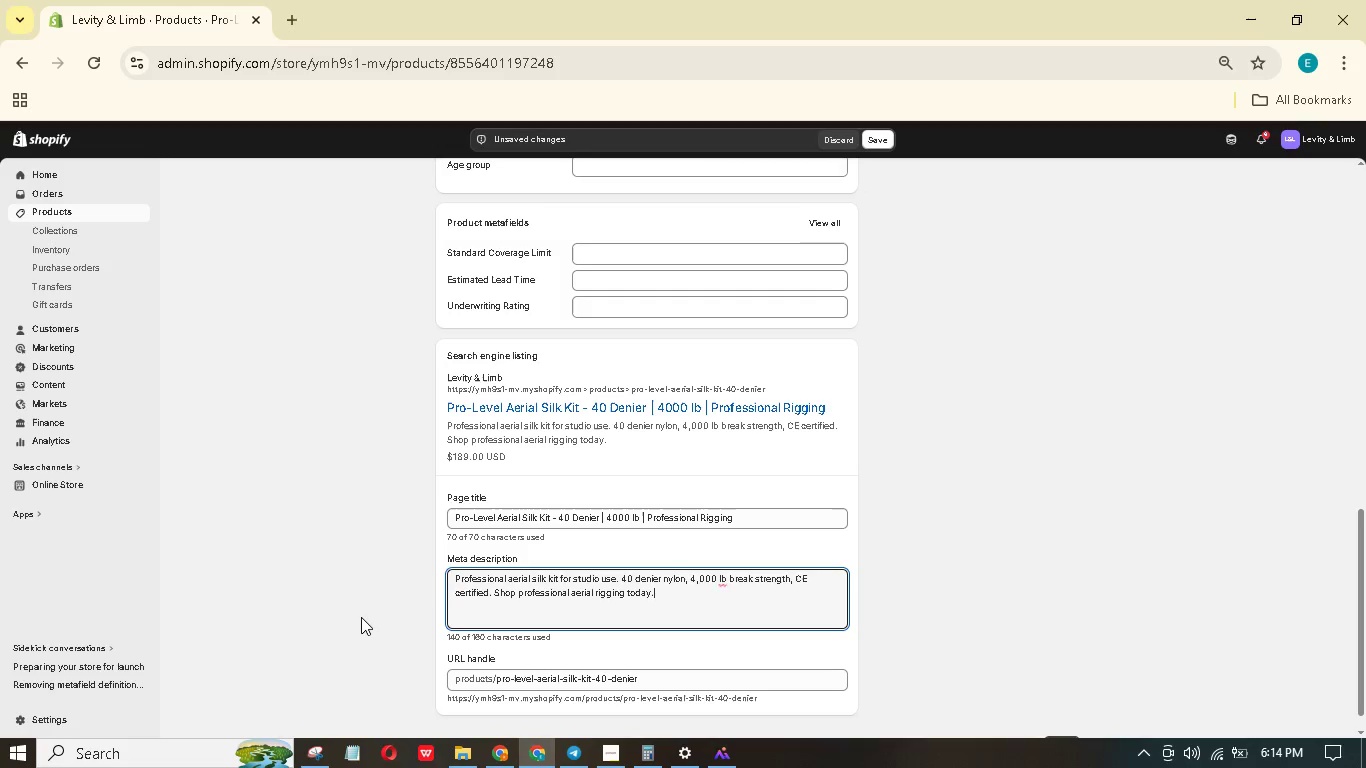 
wait(12.28)
 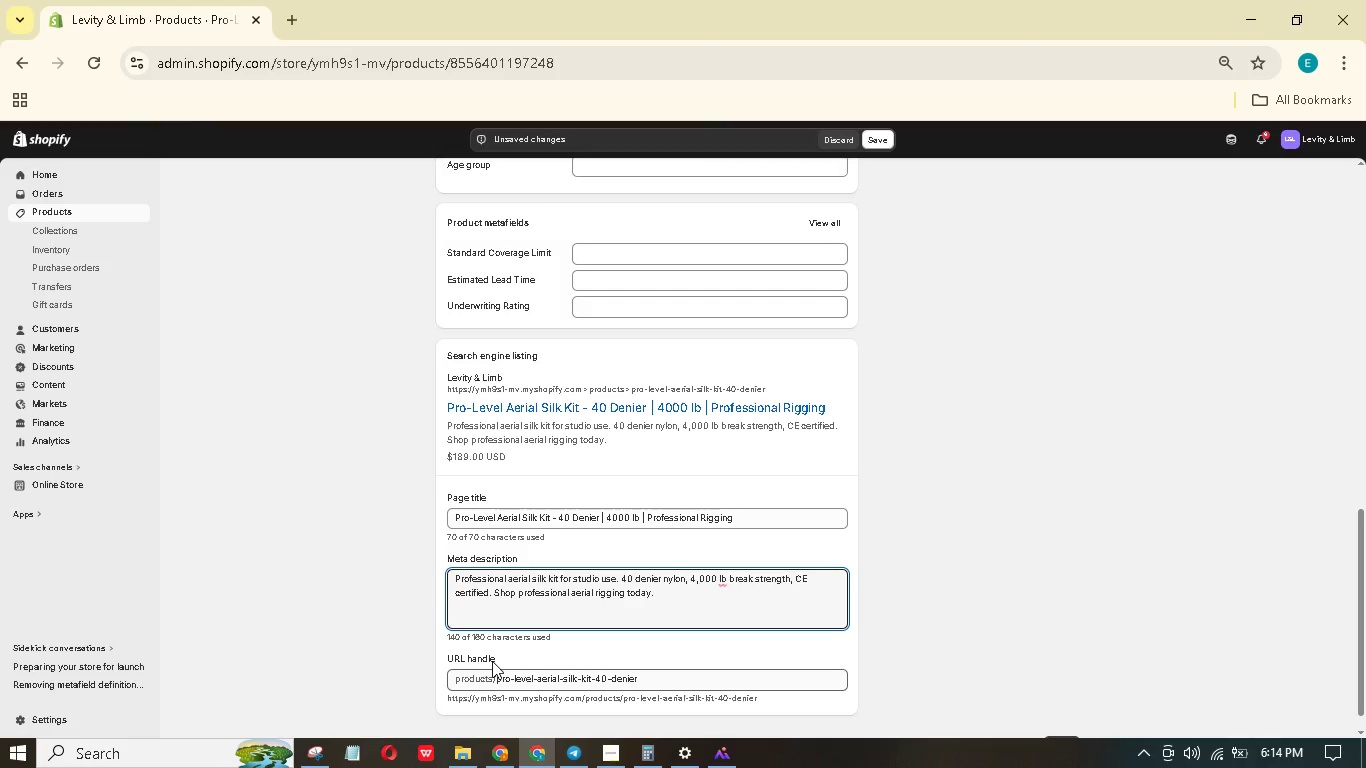 
left_click([724, 575])
 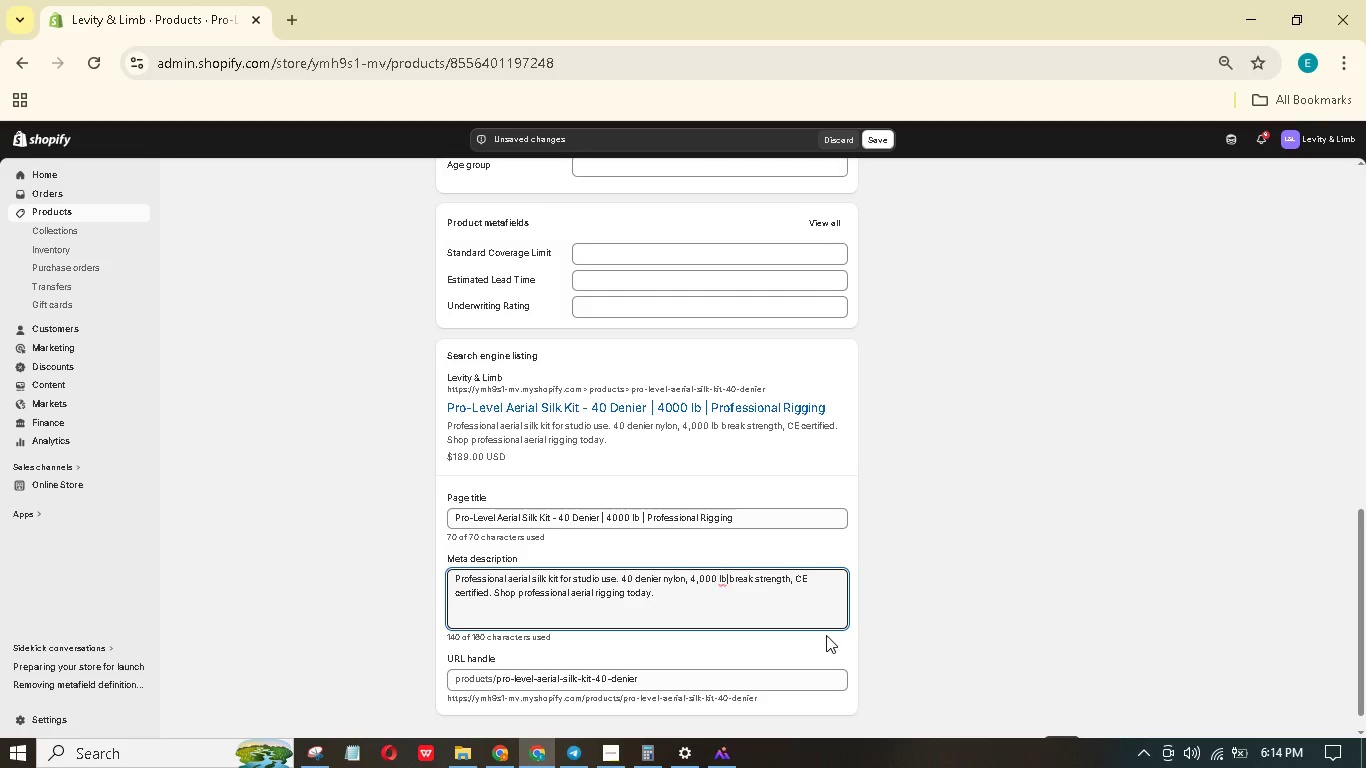 
key(S)
 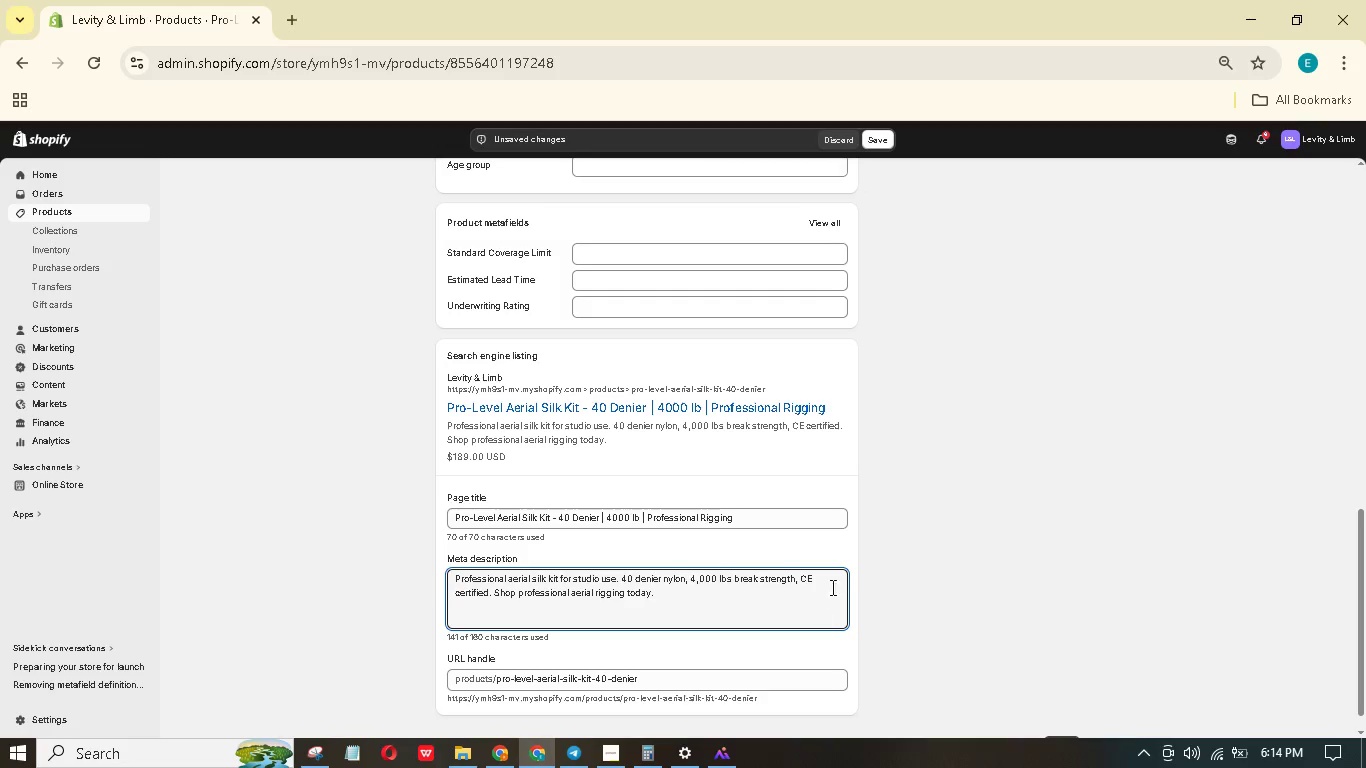 
hold_key(key=ControlLeft, duration=1.53)
scroll: coordinate [832, 577], scroll_direction: up, amount: 1.0
 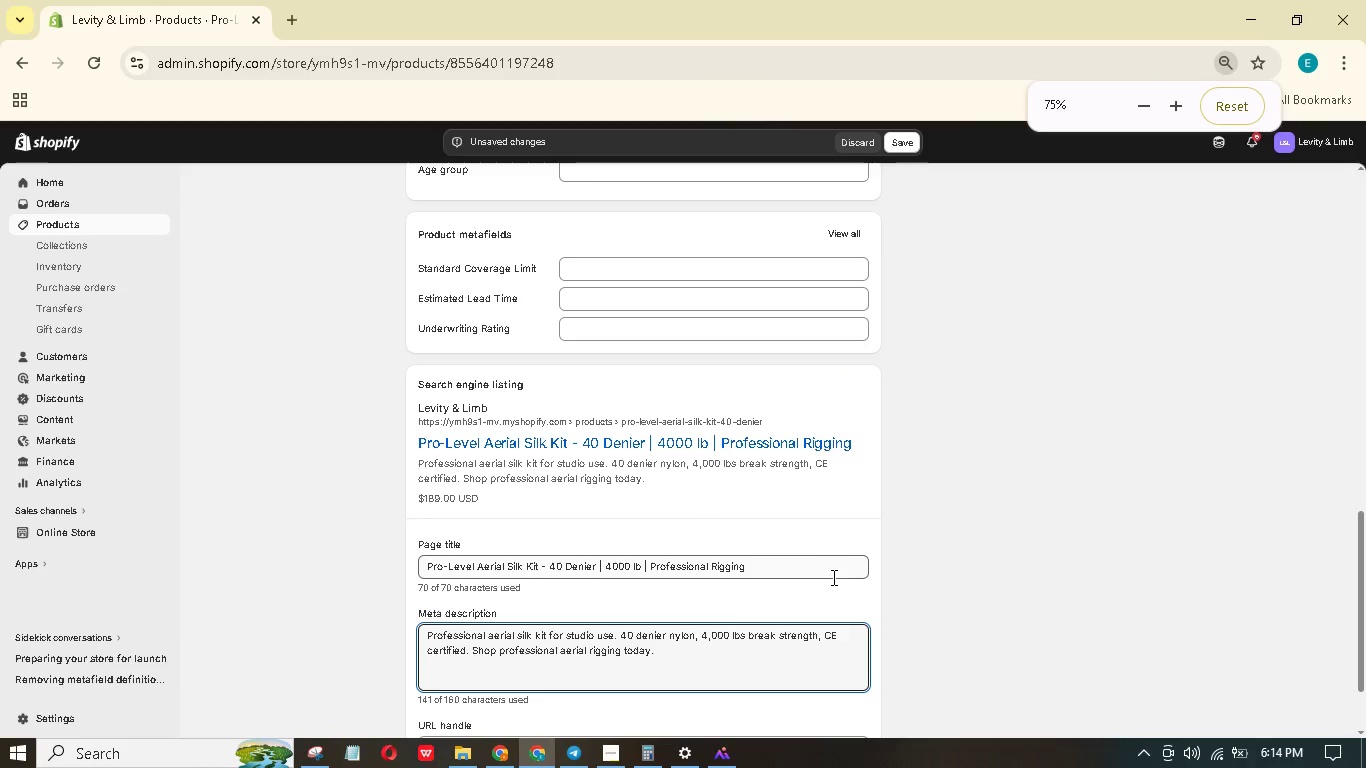 
hold_key(key=ControlLeft, duration=0.44)
 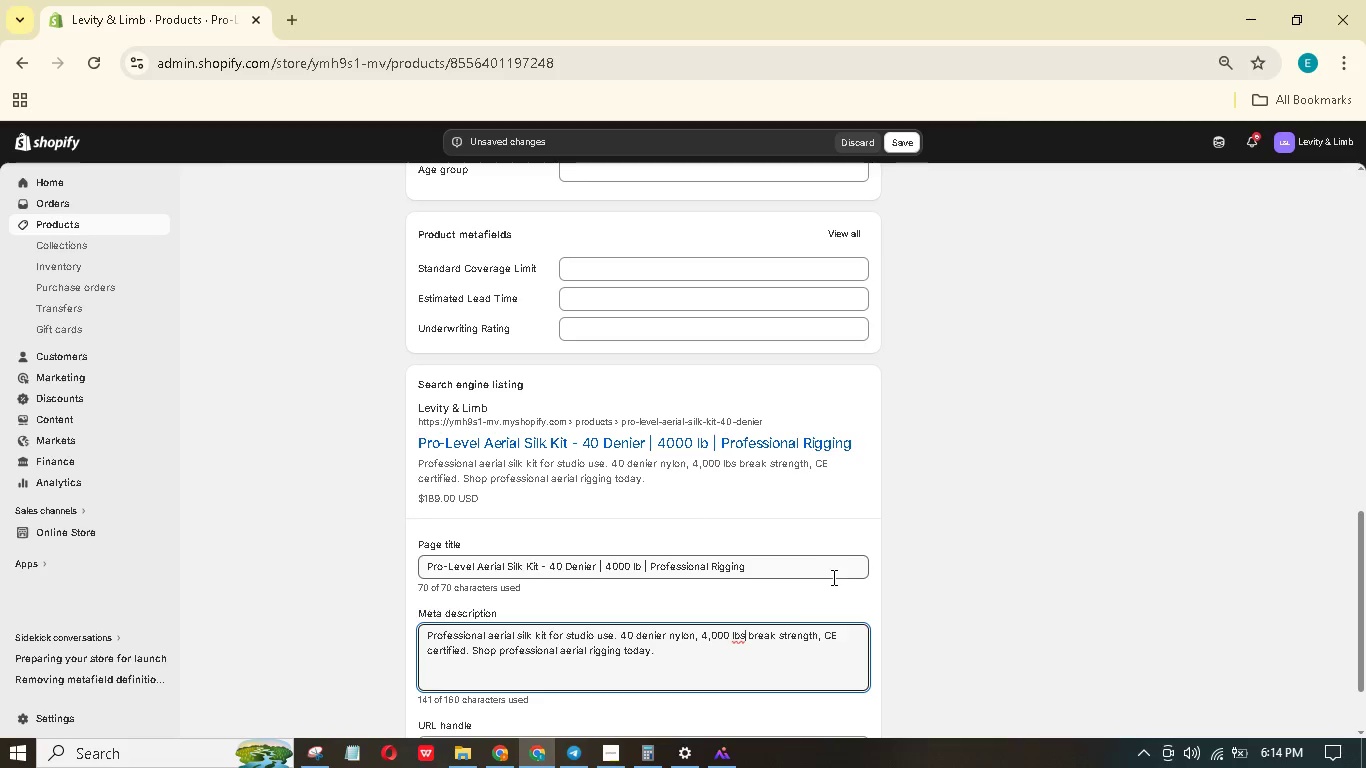 
scroll: coordinate [832, 577], scroll_direction: up, amount: 2.0
 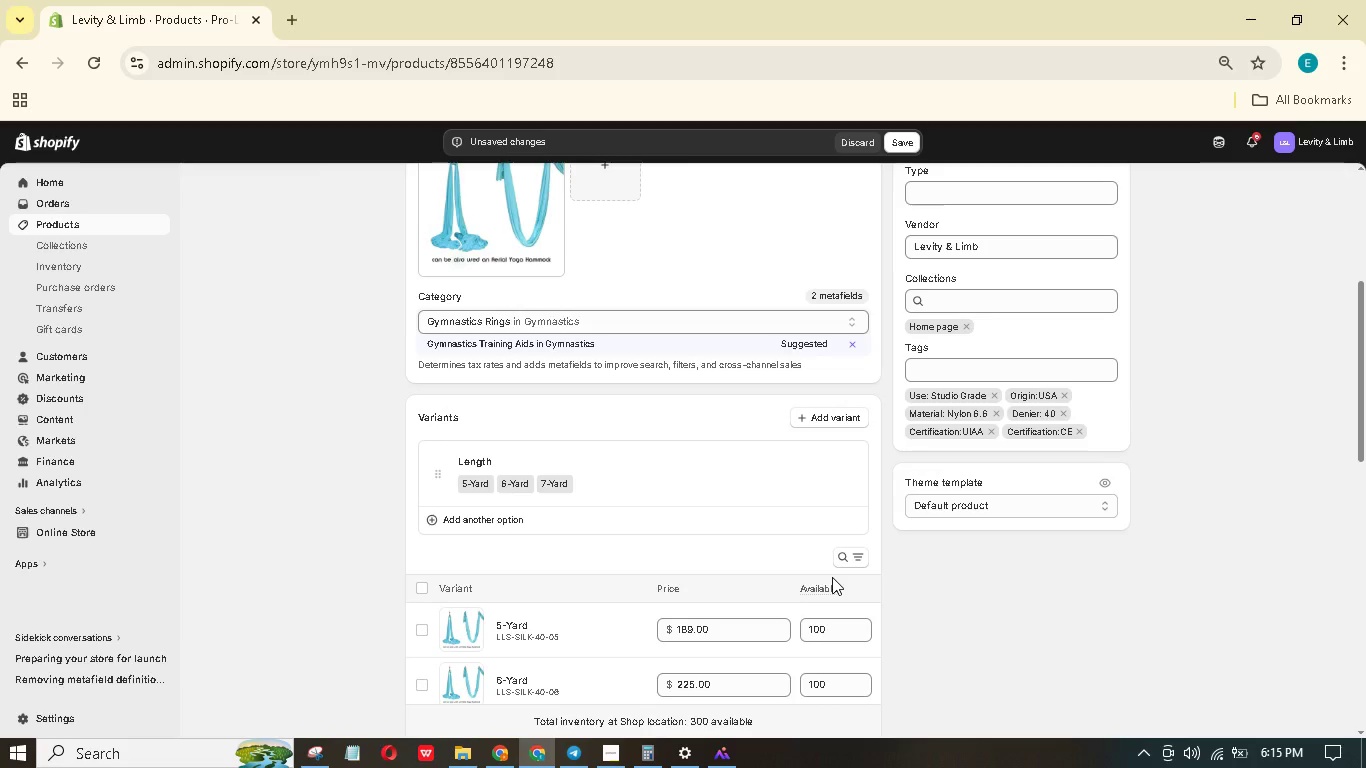 
scroll: coordinate [832, 577], scroll_direction: down, amount: 3.0
 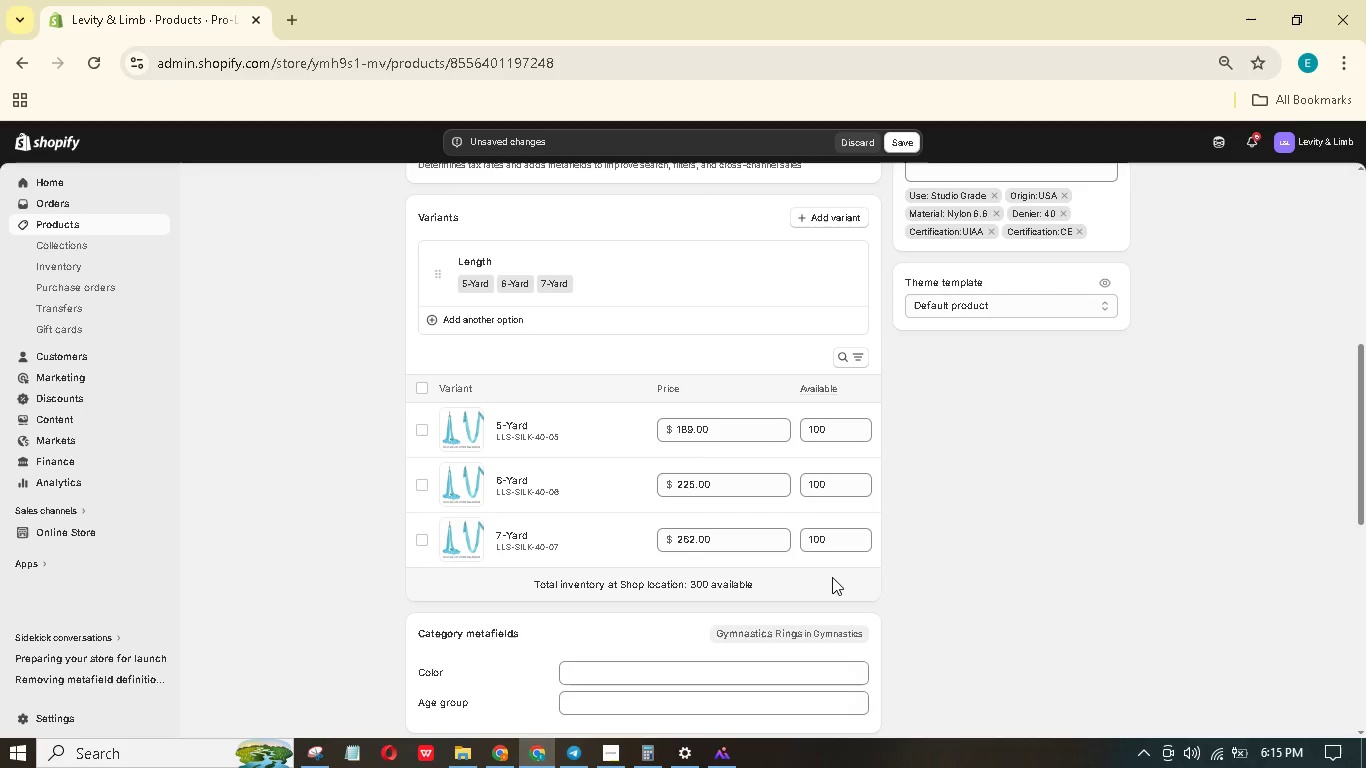 
scroll: coordinate [834, 577], scroll_direction: up, amount: 9.0
 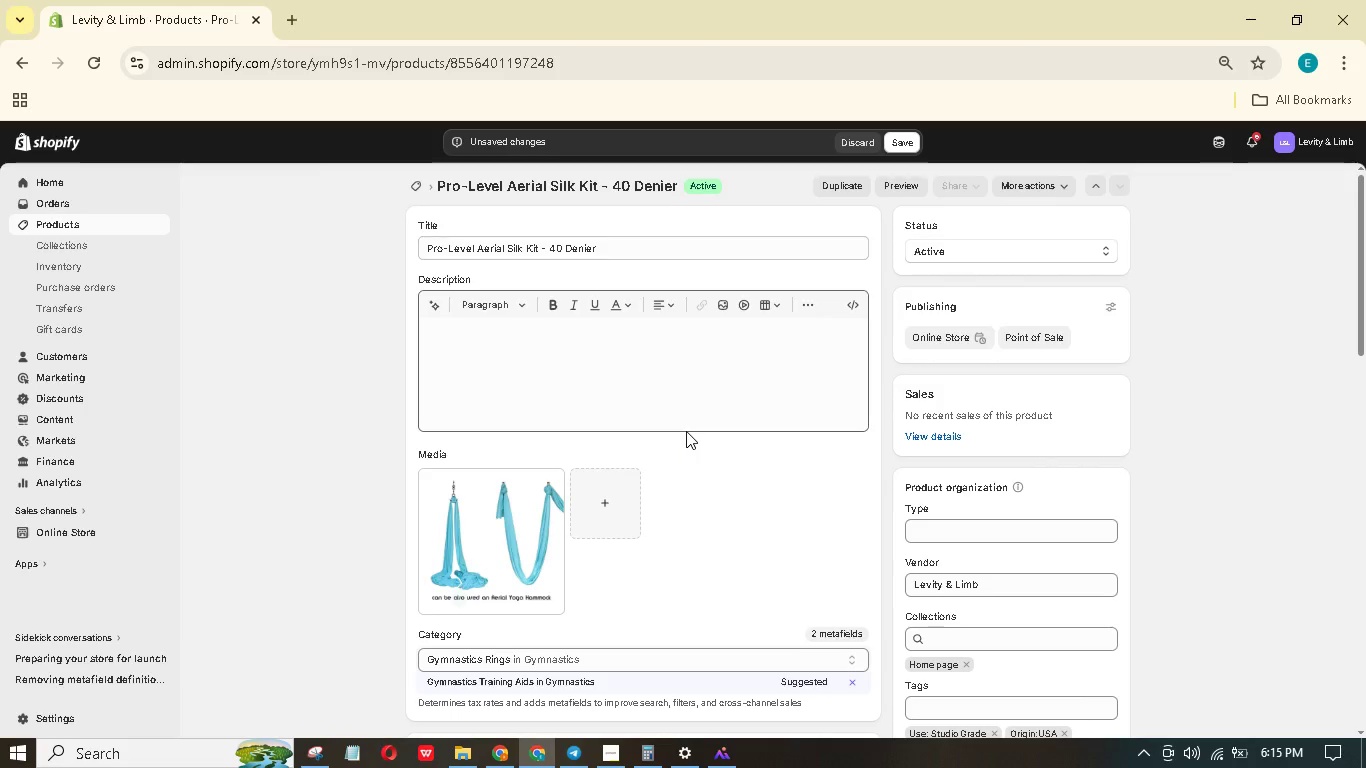 
wait(7.06)
 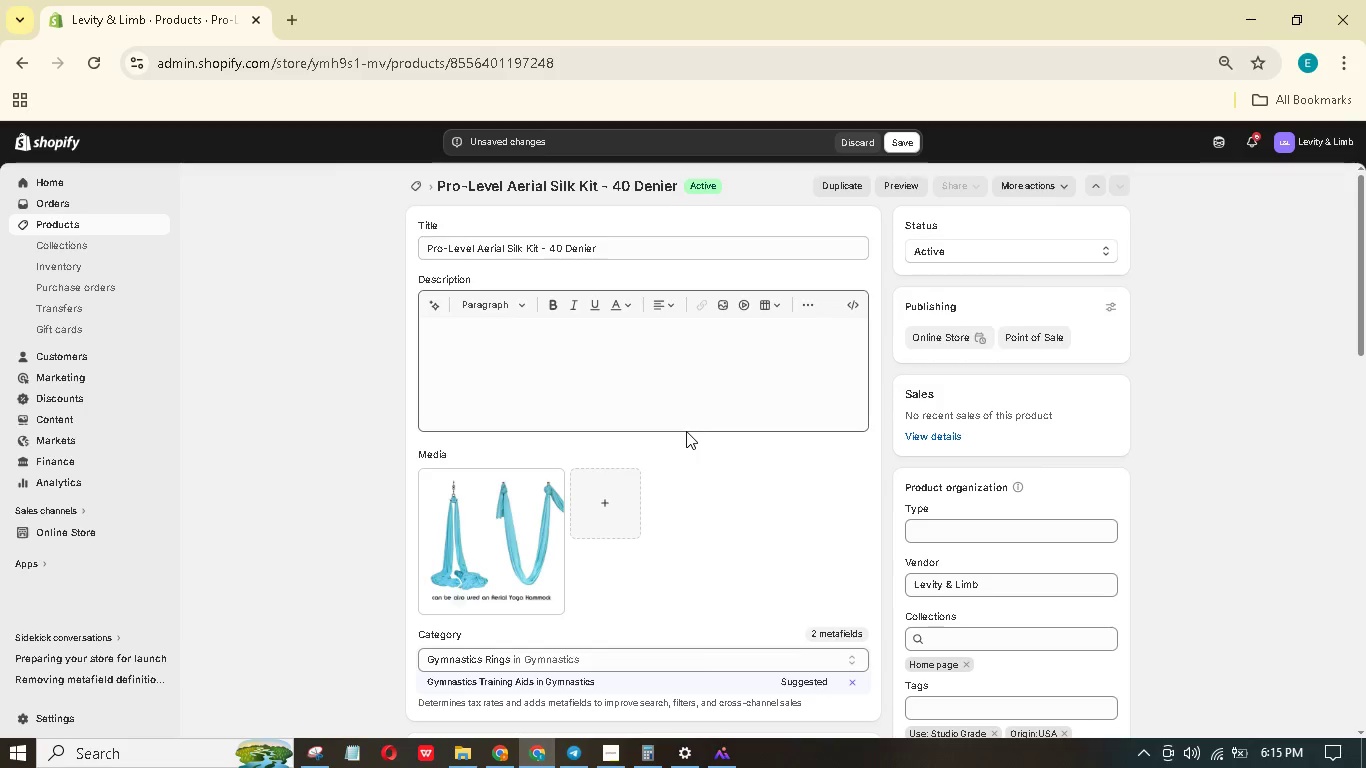 
left_click([519, 523])
 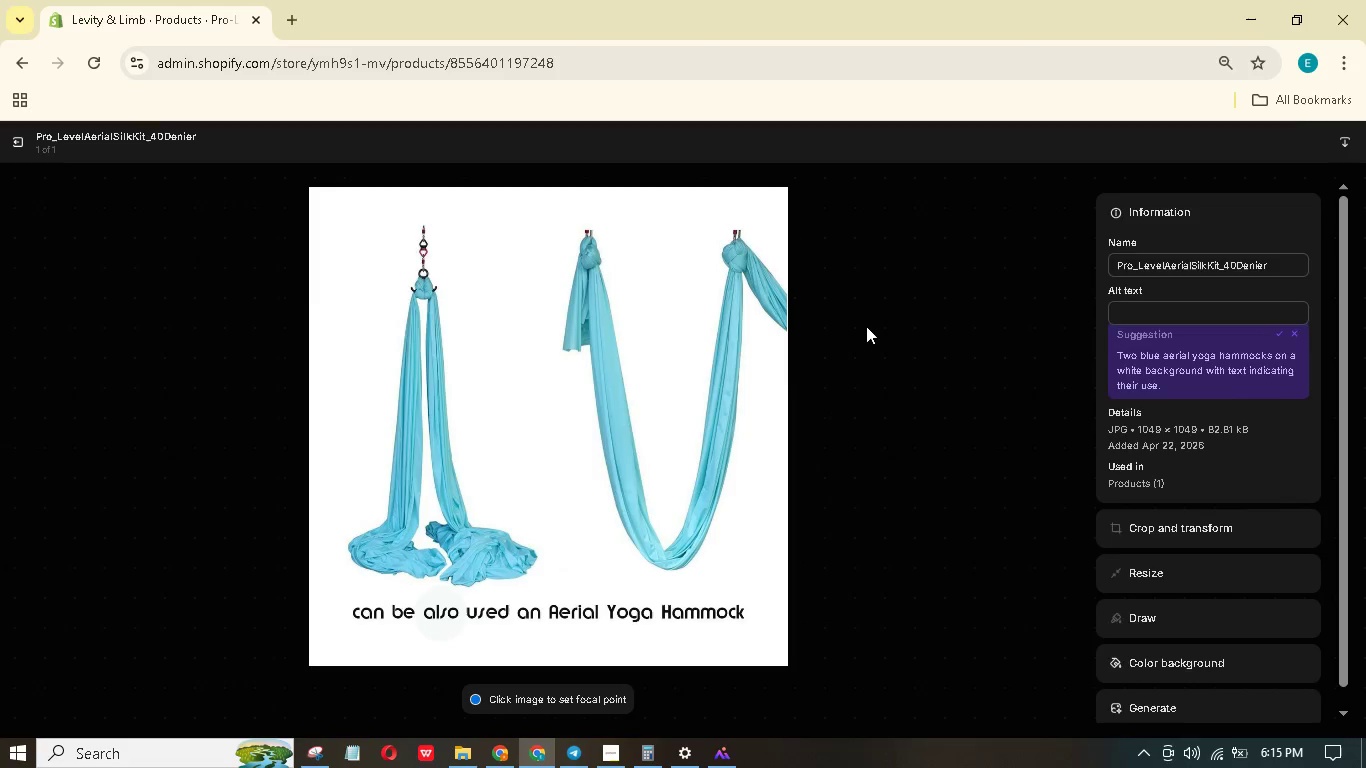 
left_click([1118, 309])
 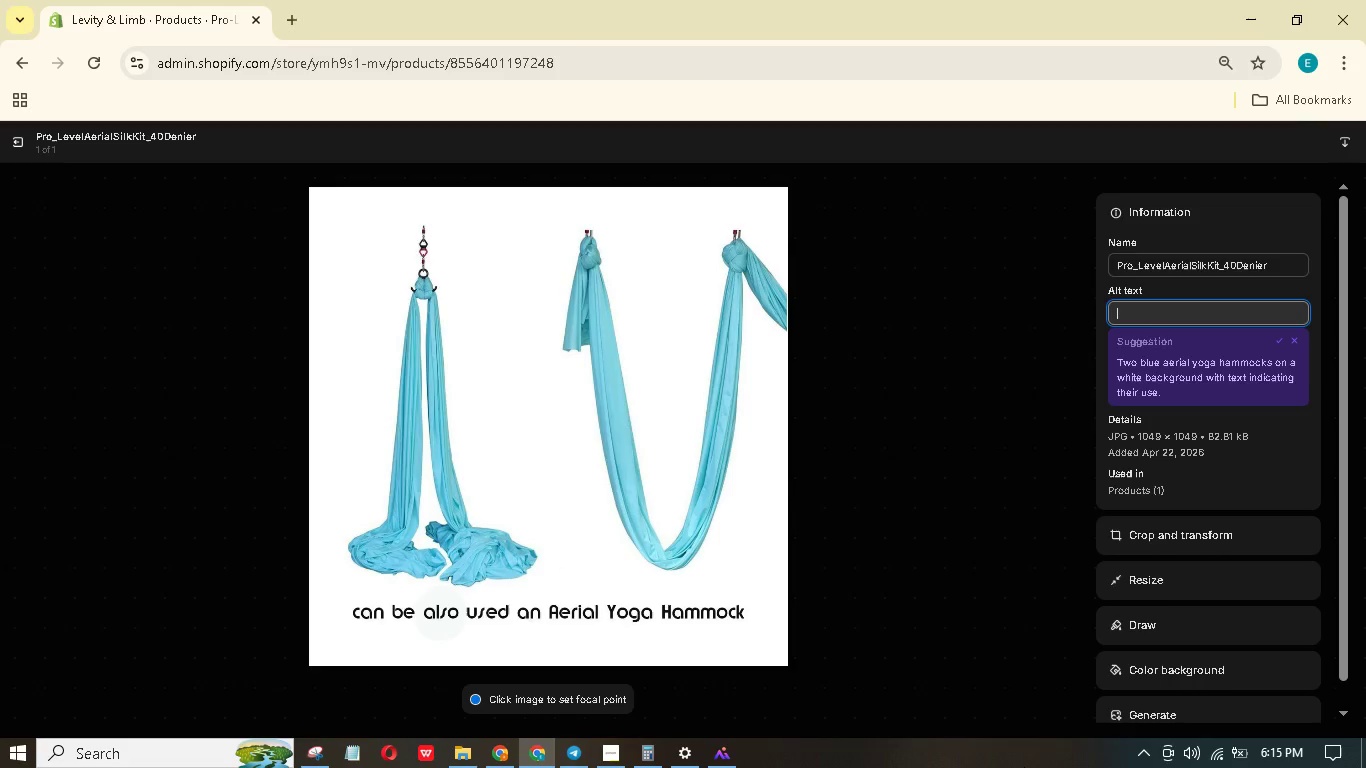 
type(A full length aerial silk in oft lavendr)
 